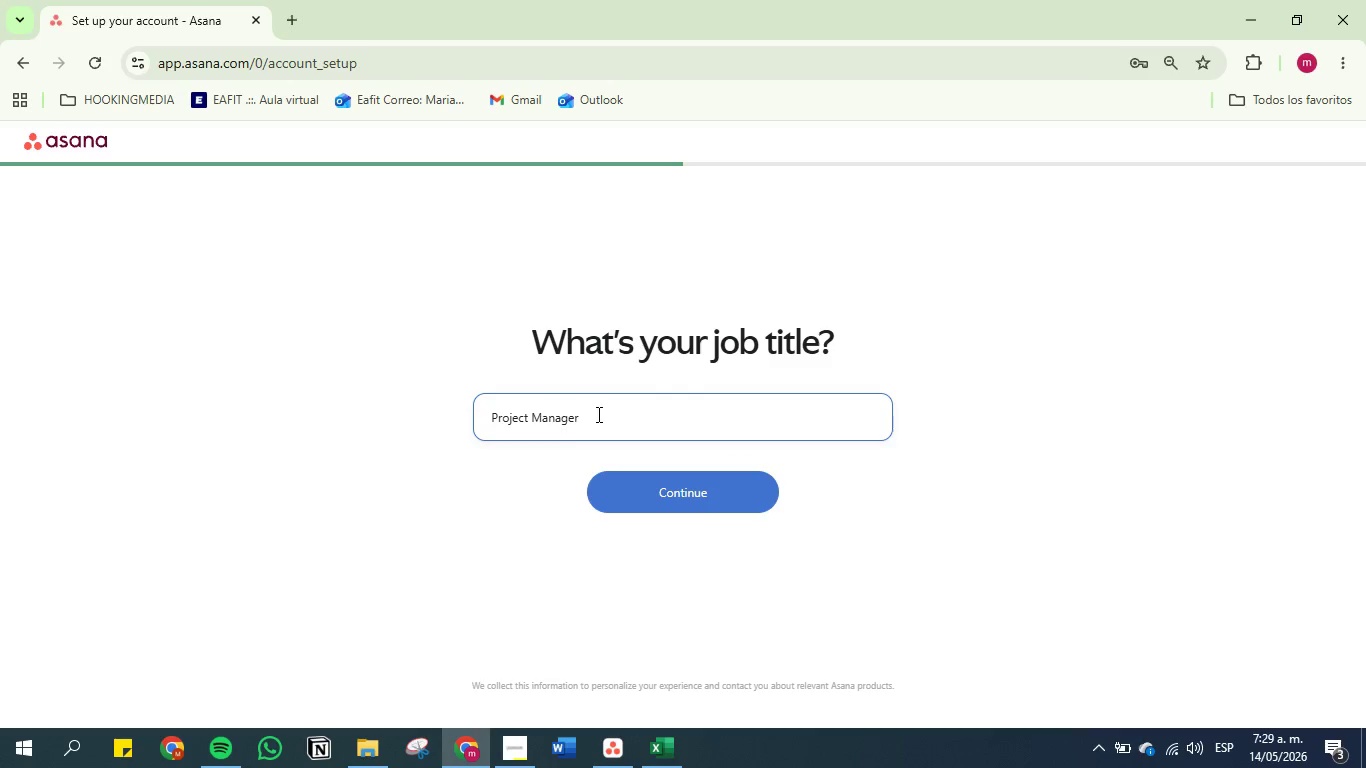 
hold_key(key=E, duration=0.33)
 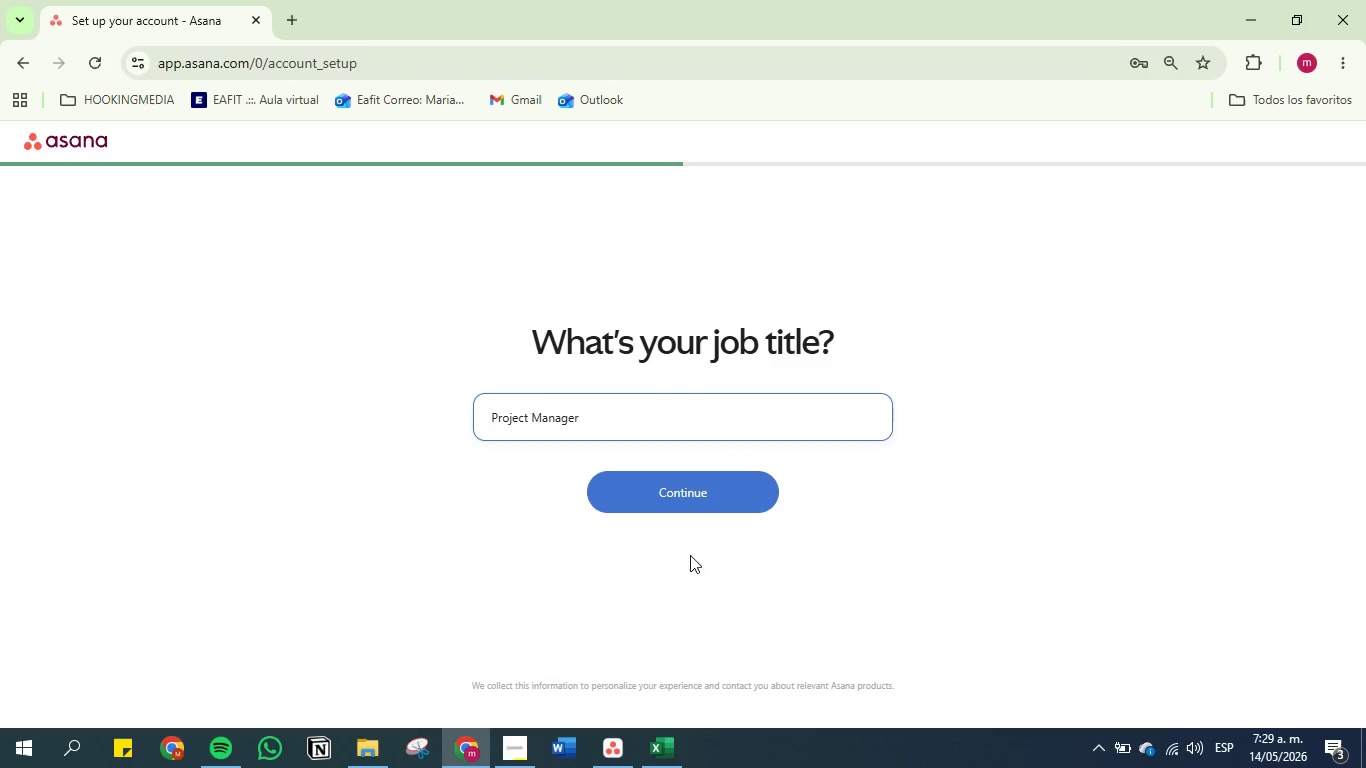 
left_click([690, 493])
 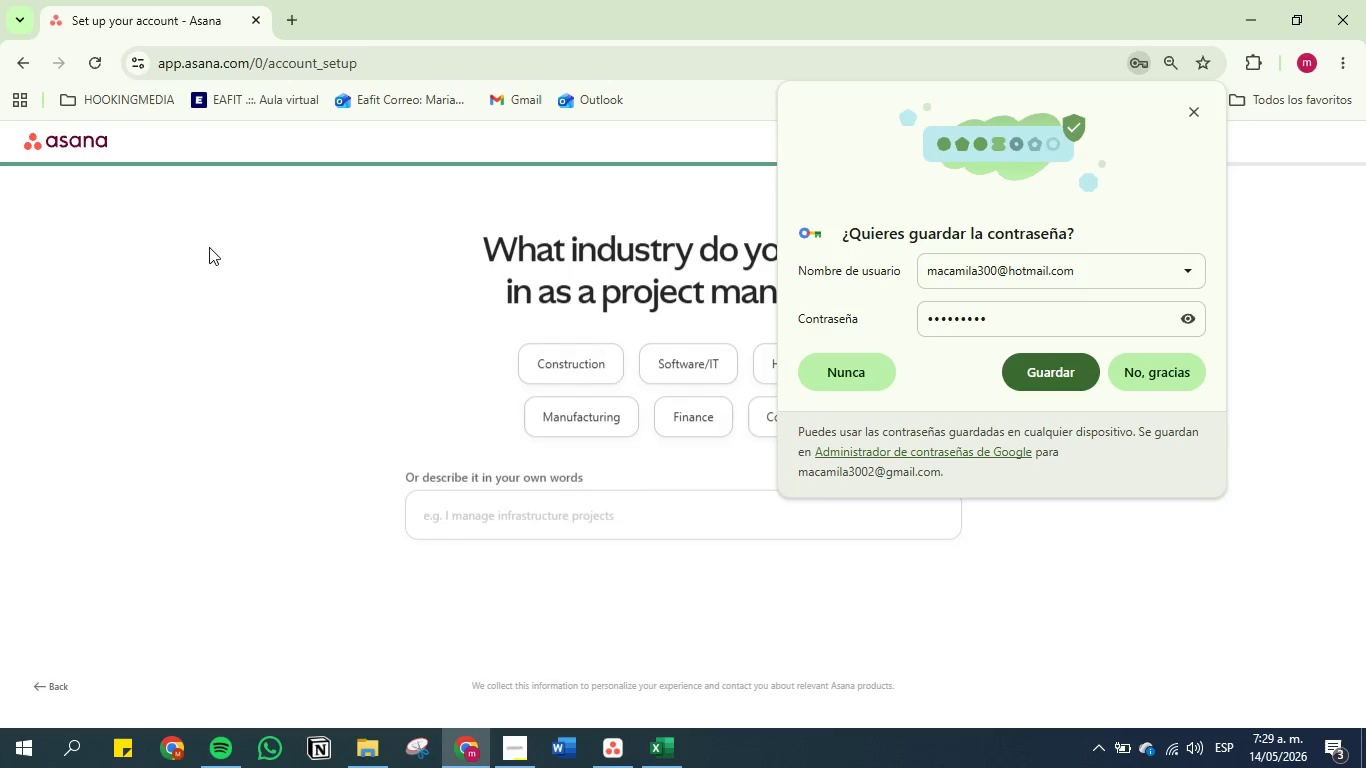 
wait(5.5)
 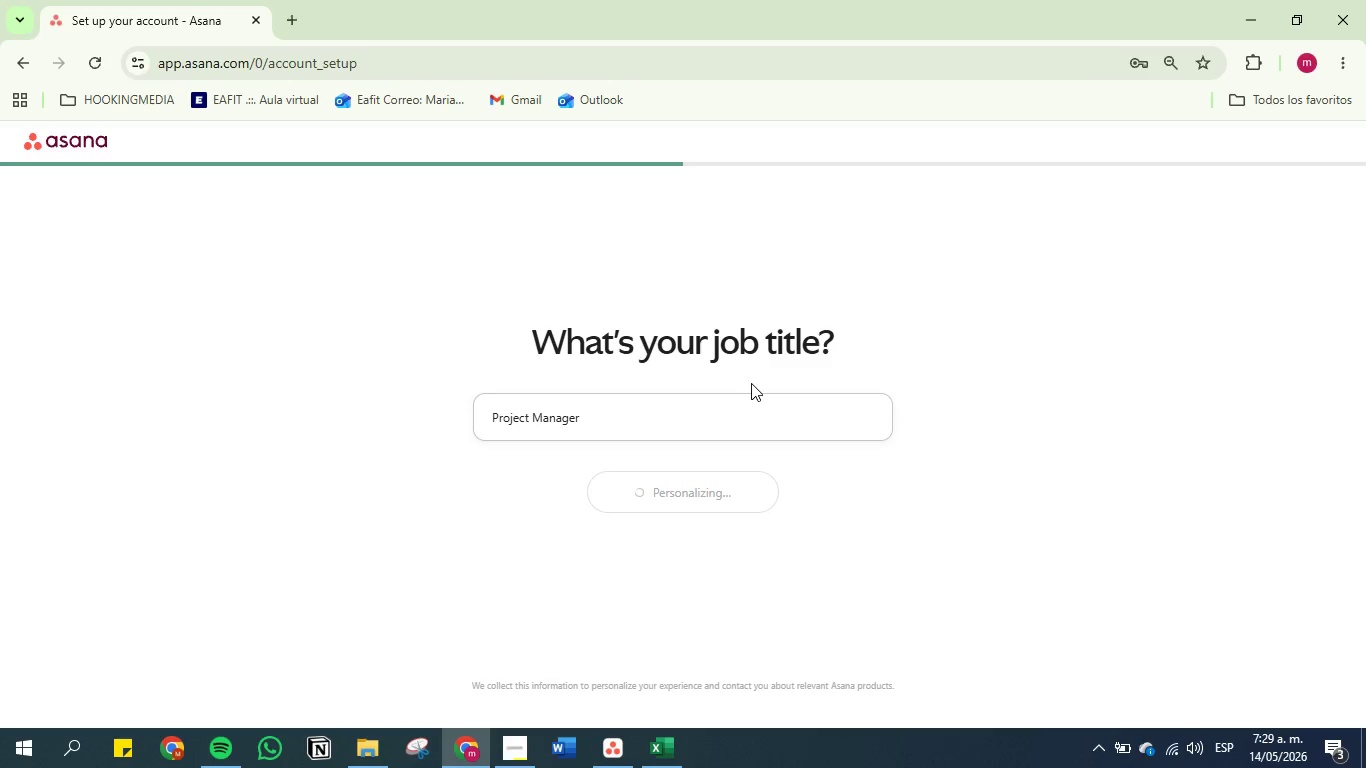 
left_click([1054, 367])
 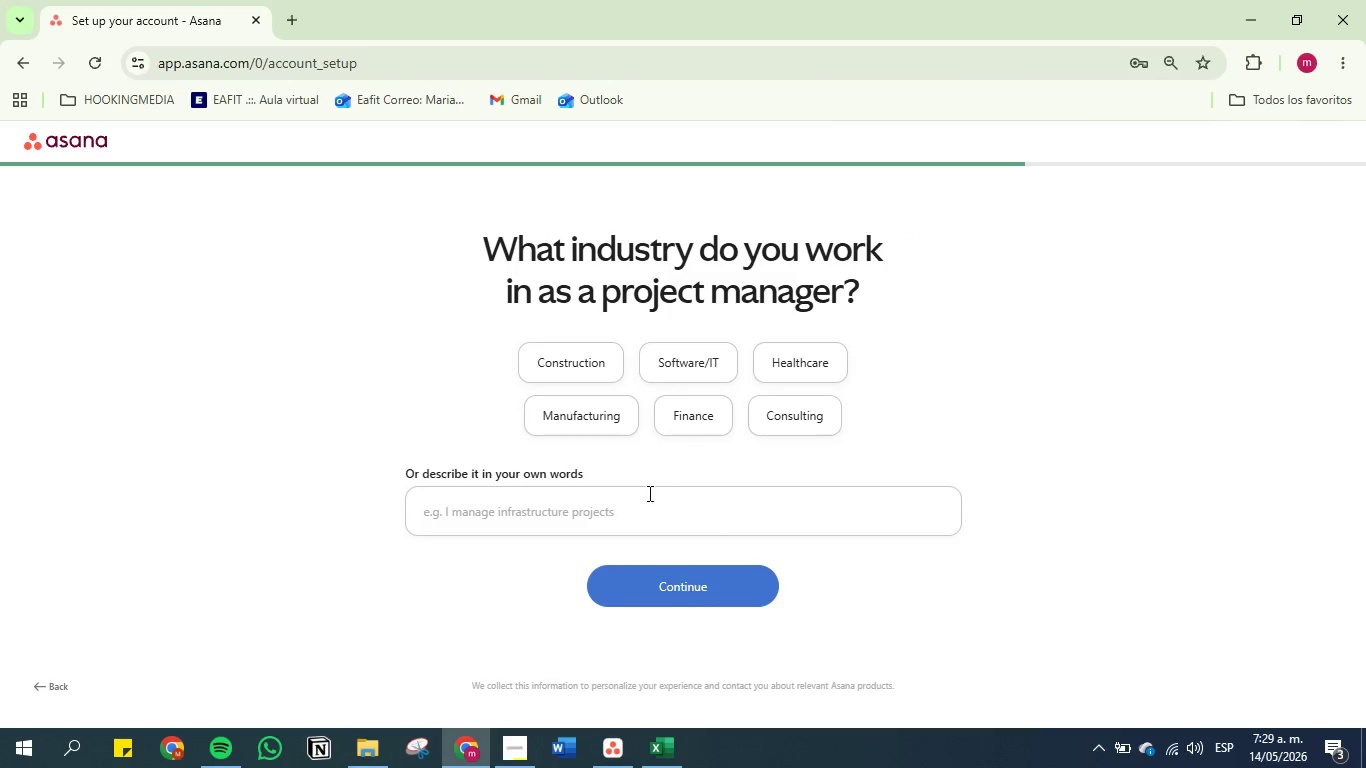 
left_click([637, 506])
 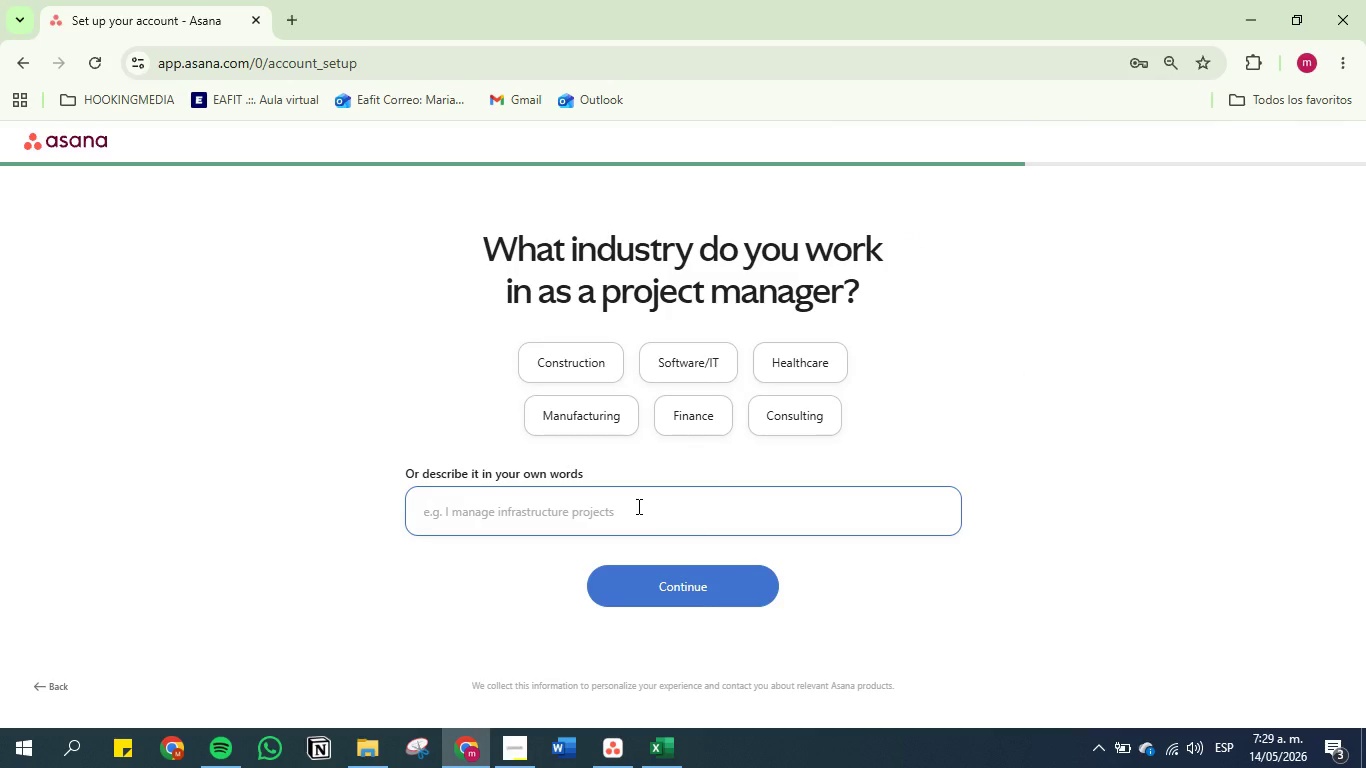 
type(auamatitation)
 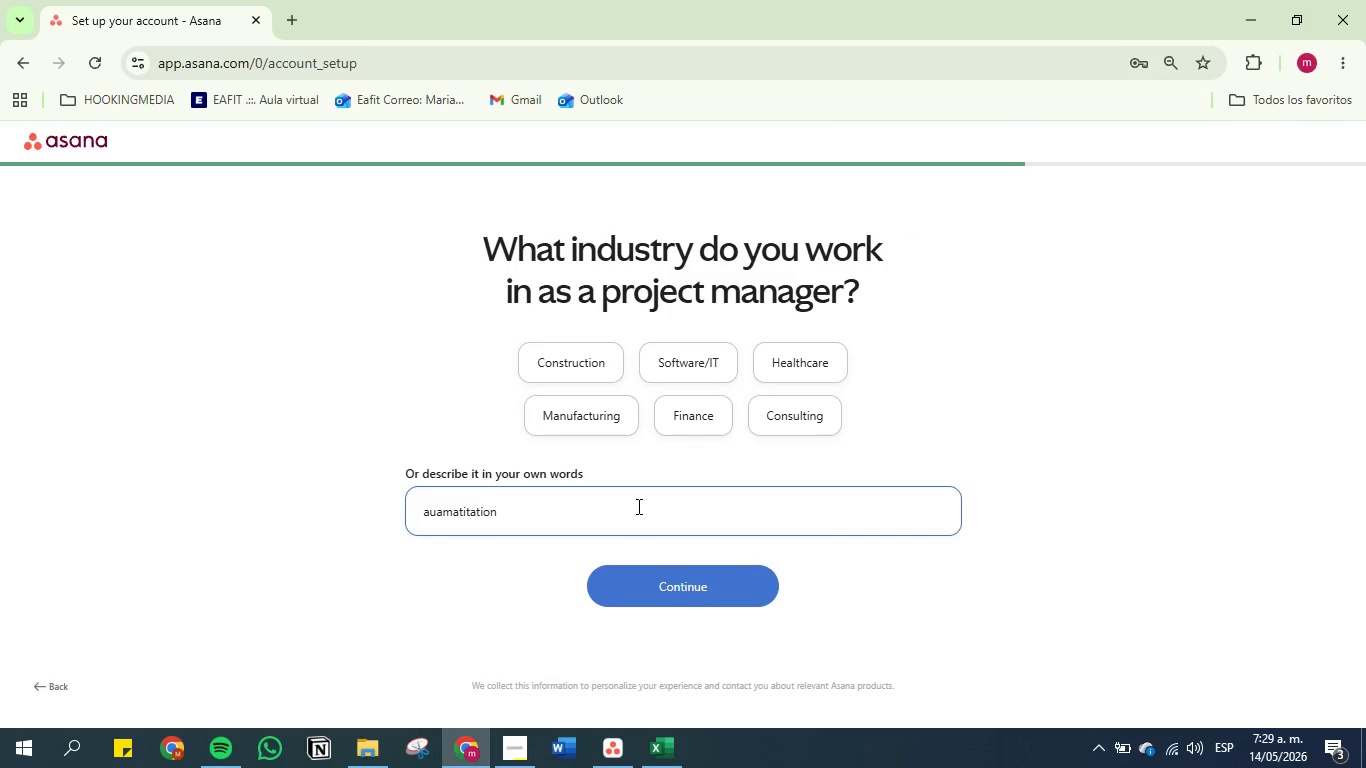 
hold_key(key=Backspace, duration=0.67)
 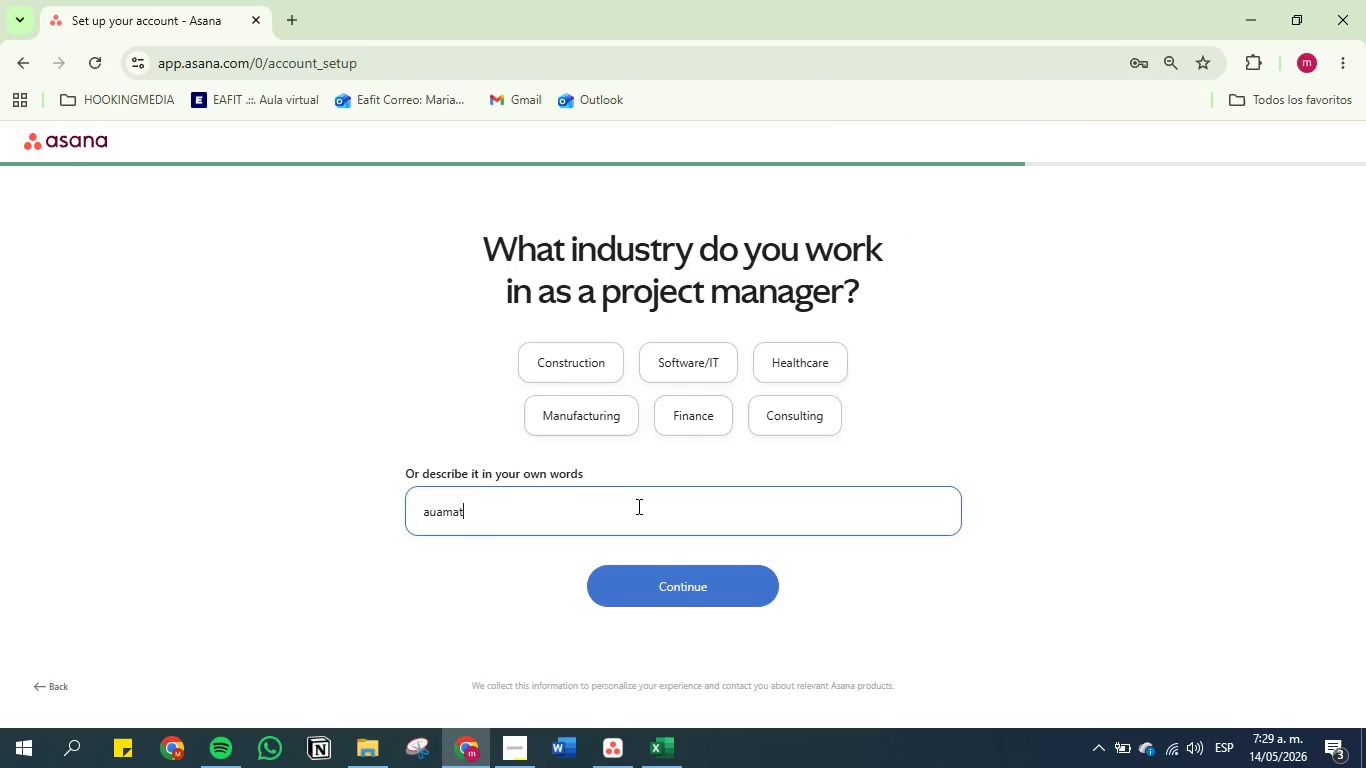 
hold_key(key=I, duration=0.31)
 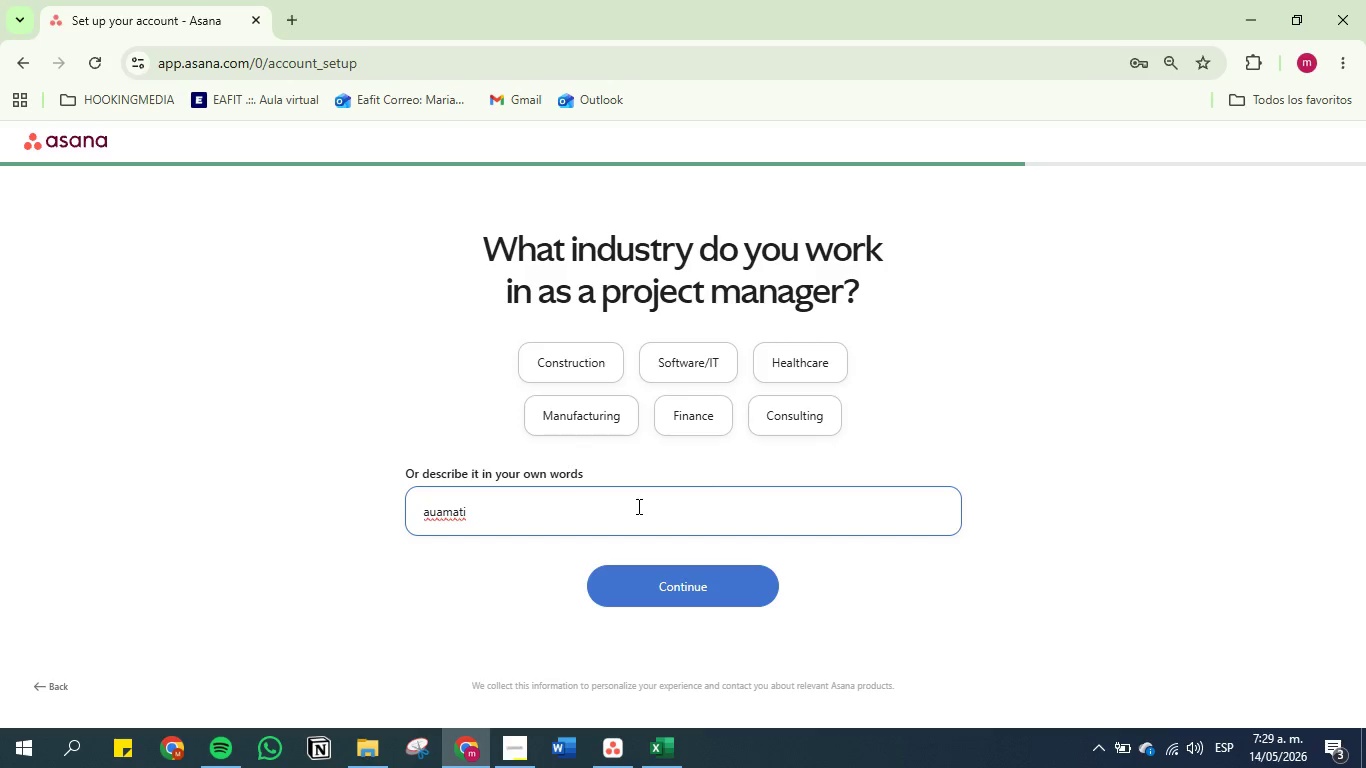 
hold_key(key=Backspace, duration=1.03)
 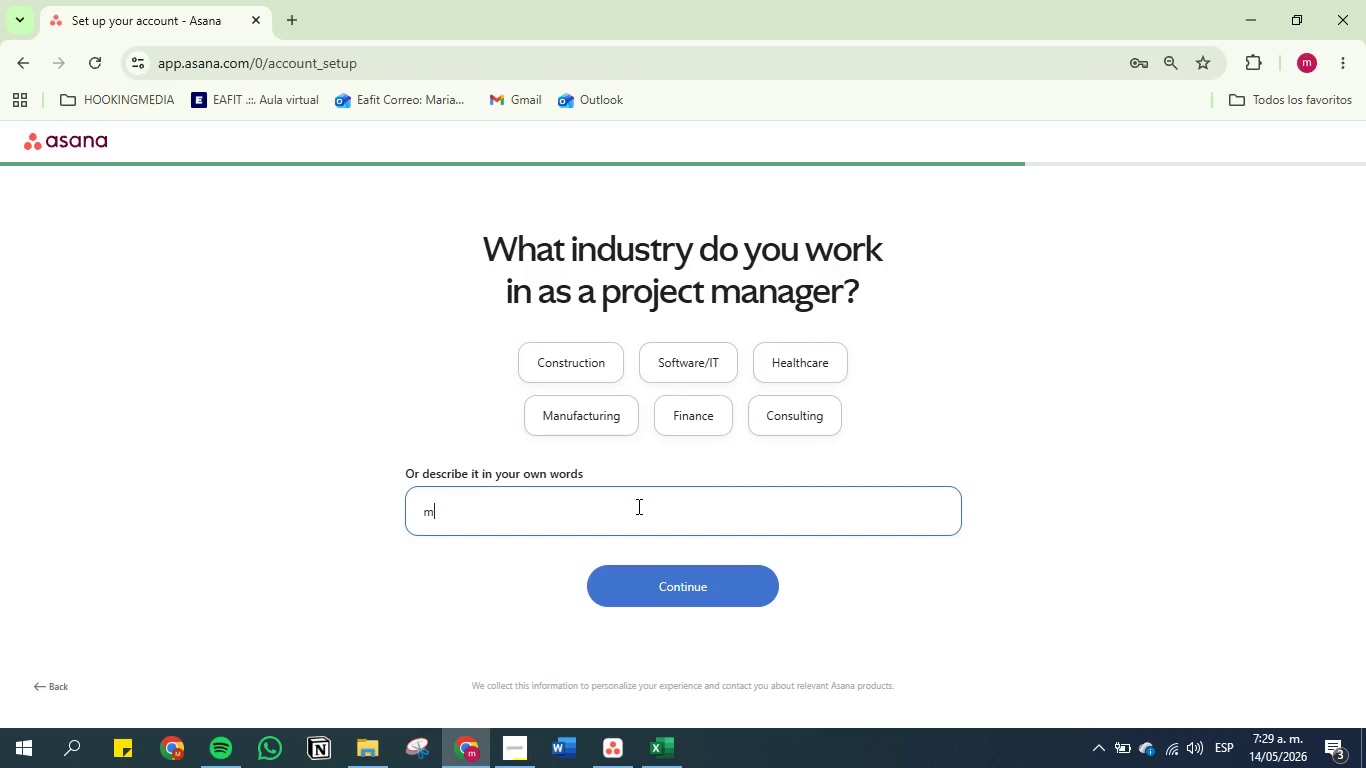 
type(marketing)
 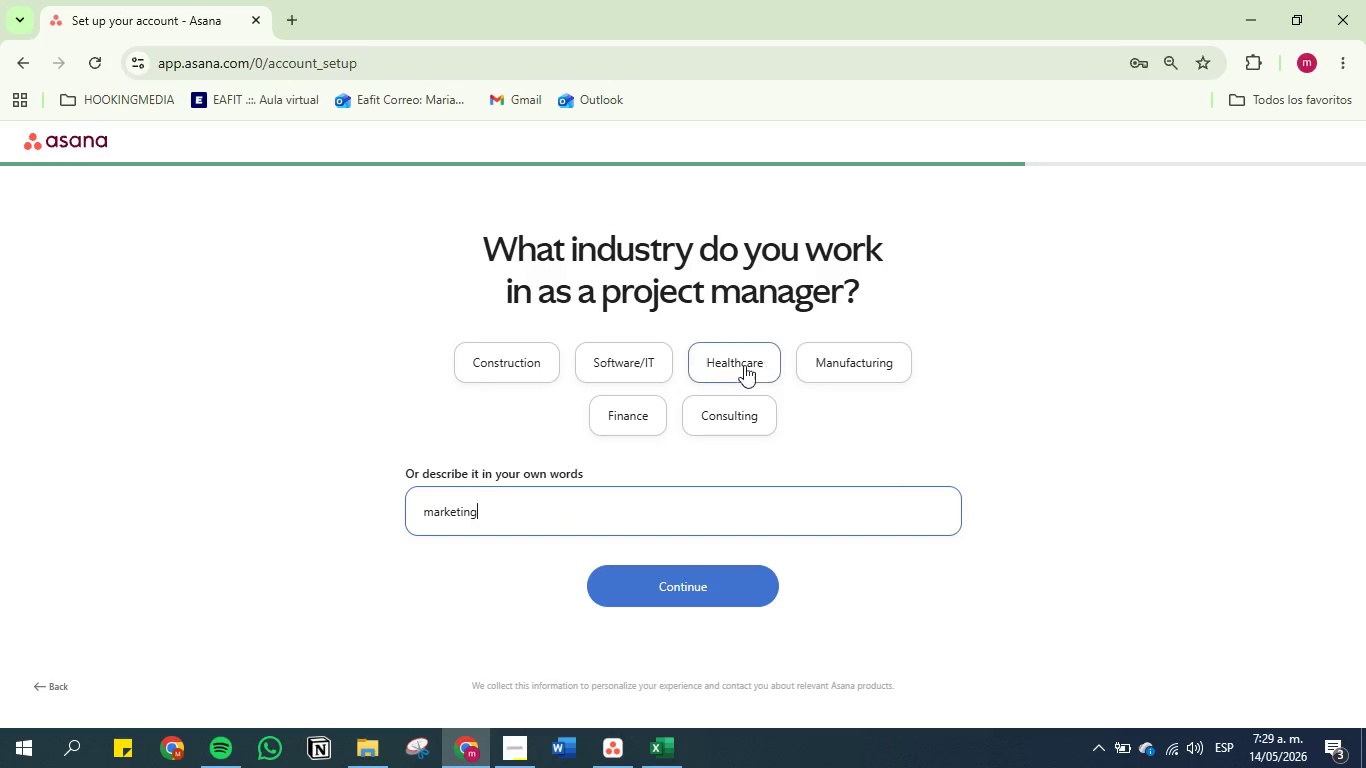 
left_click([687, 598])
 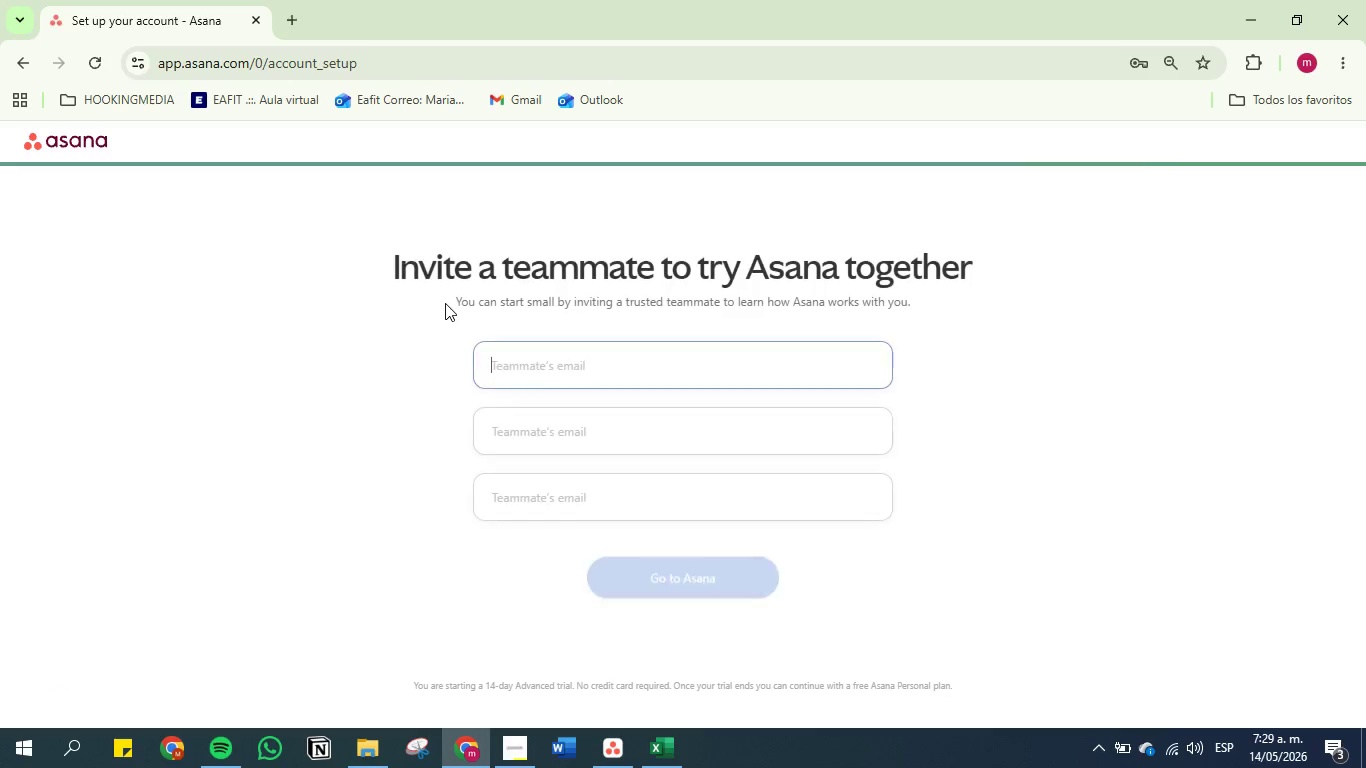 
wait(7.2)
 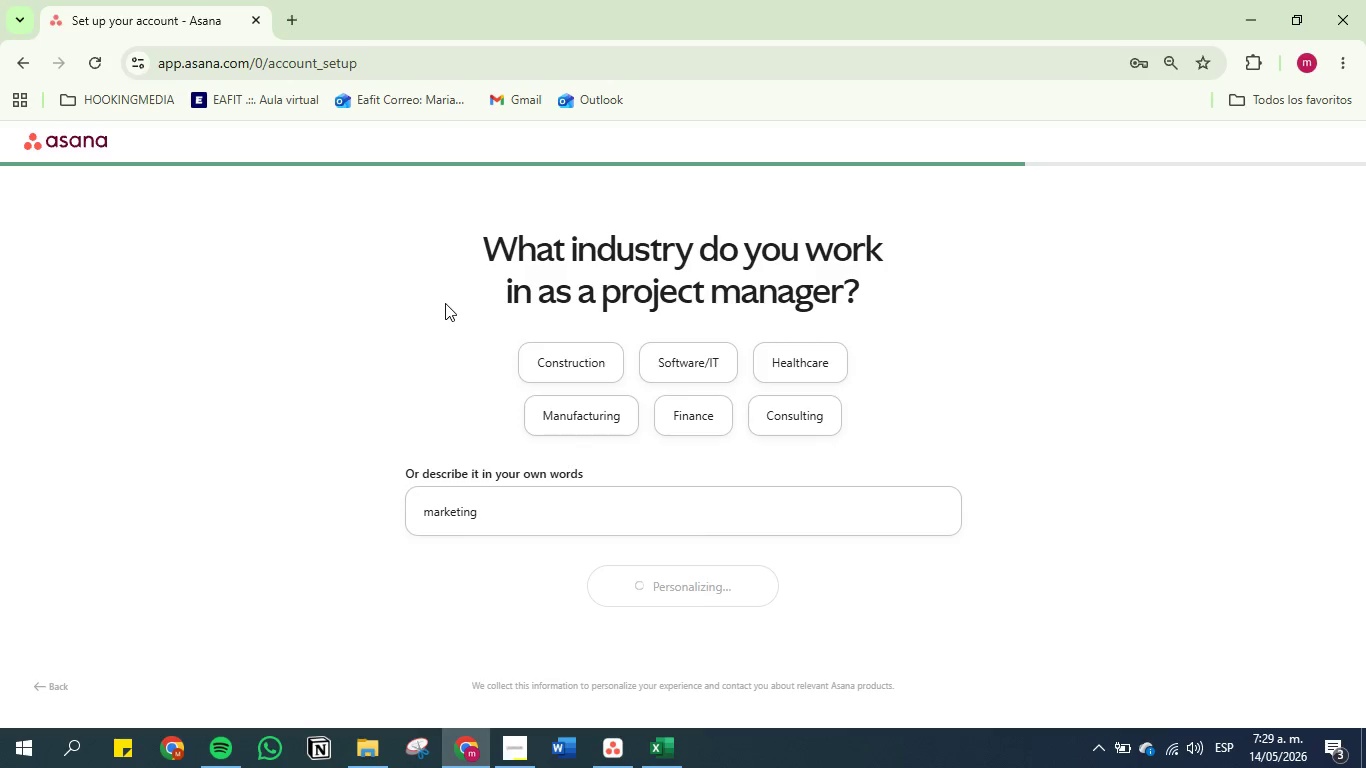 
left_click([708, 572])
 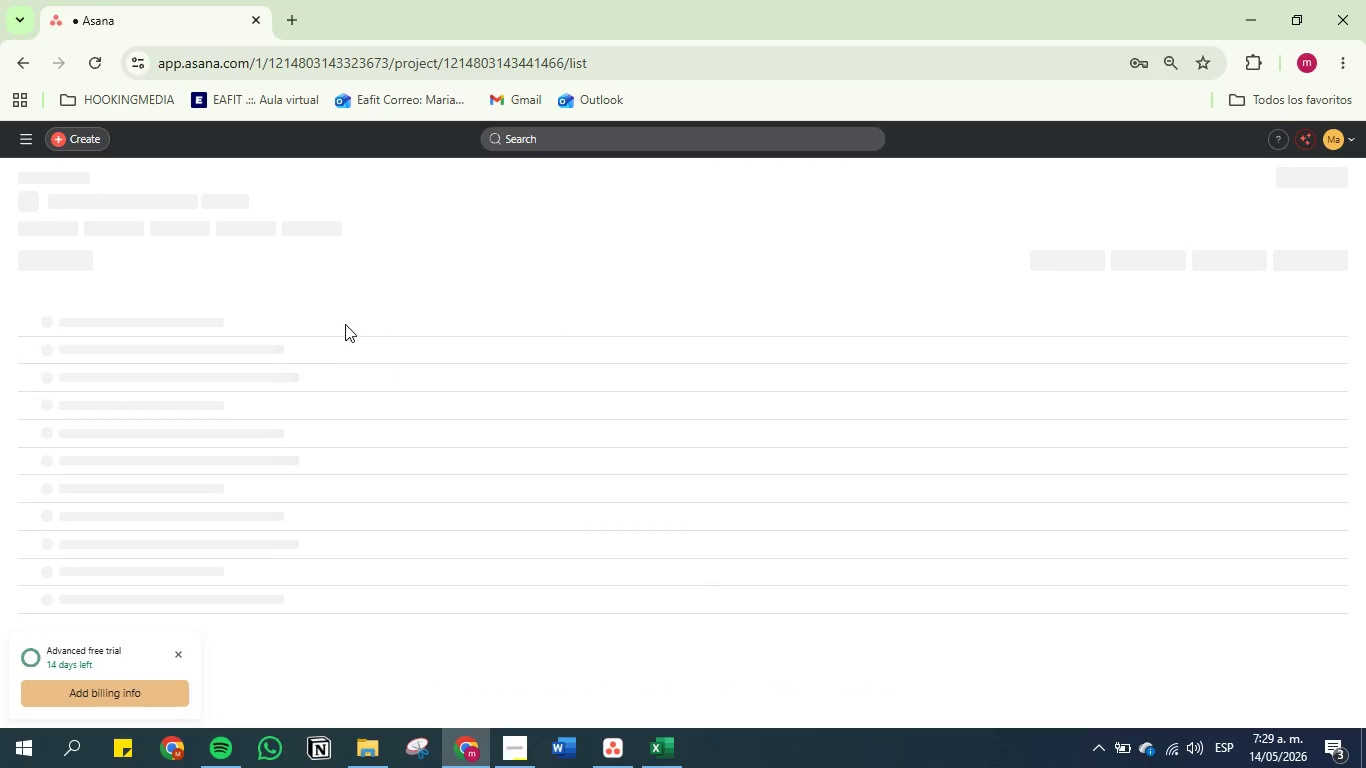 
mouse_move([86, 226])
 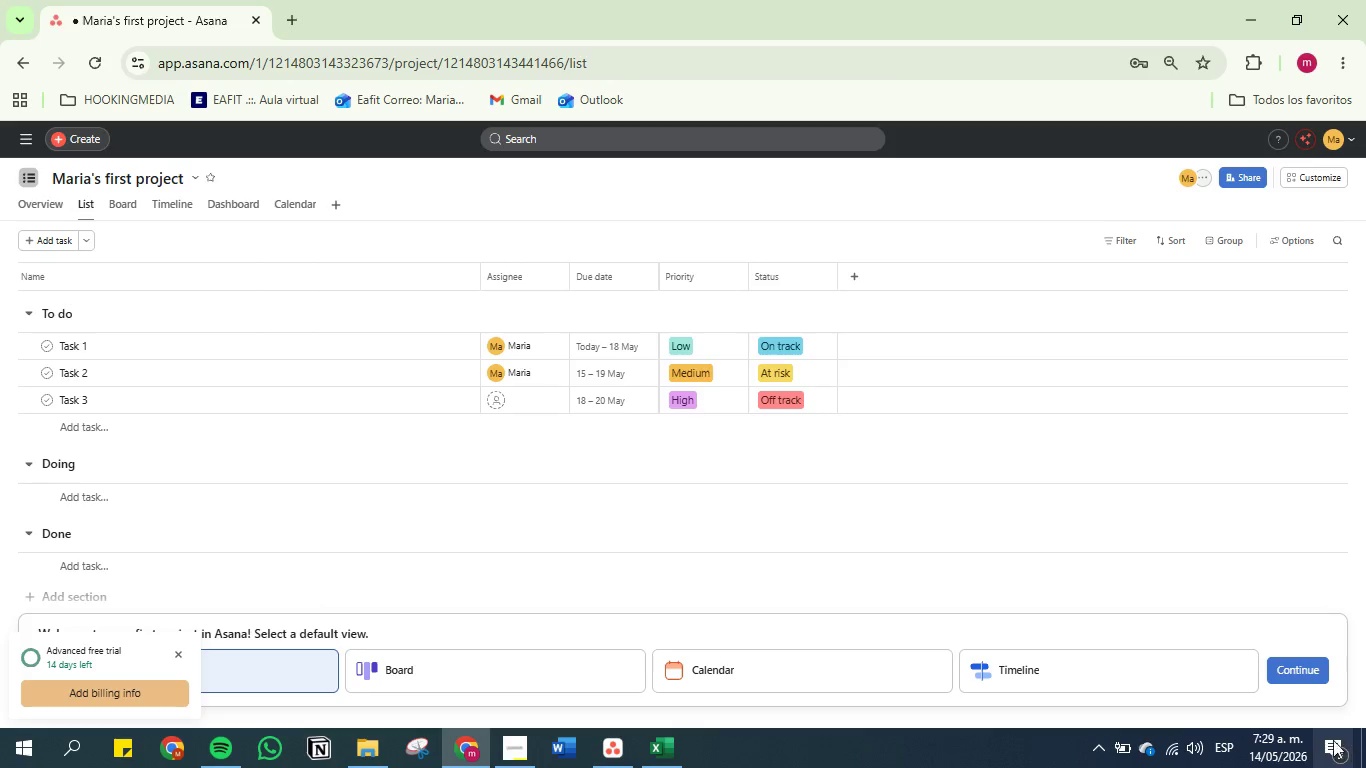 
left_click([1286, 741])
 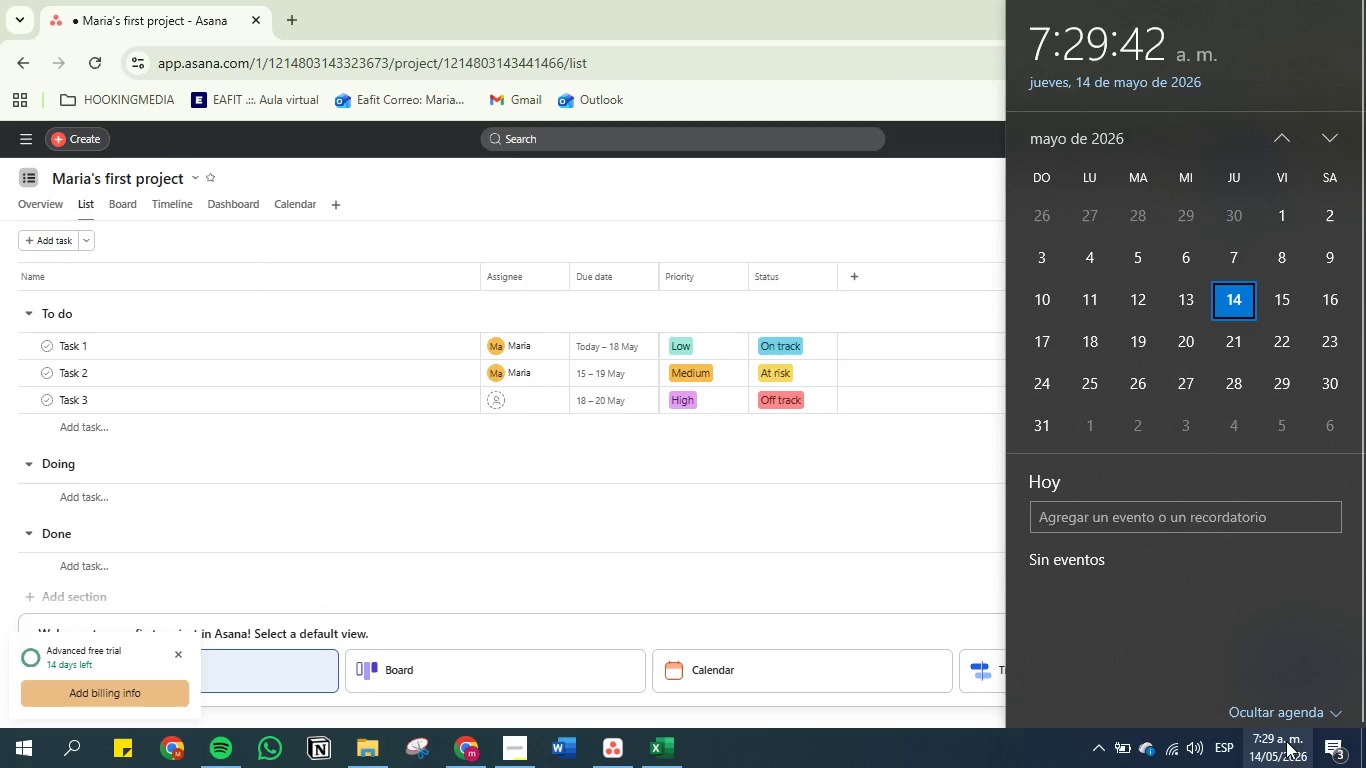 
left_click([1286, 741])
 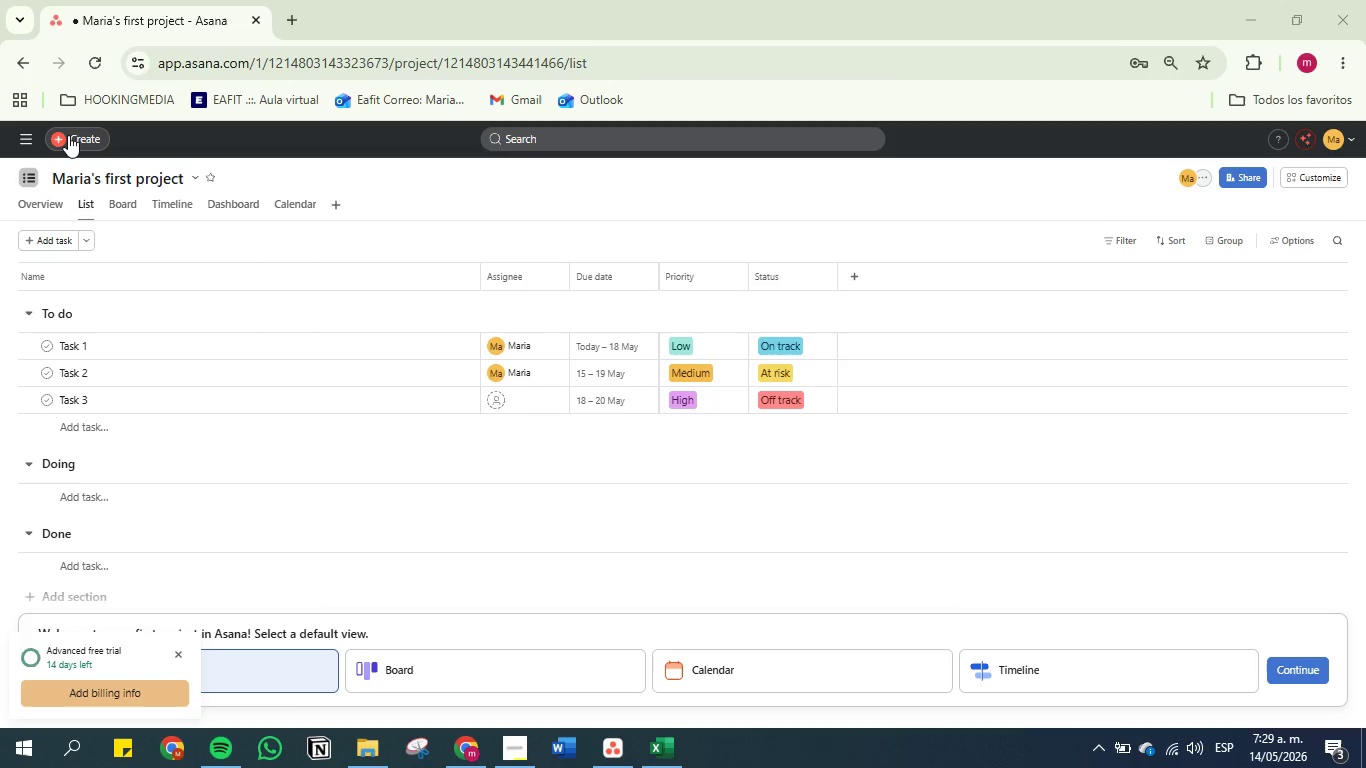 
left_click([80, 148])
 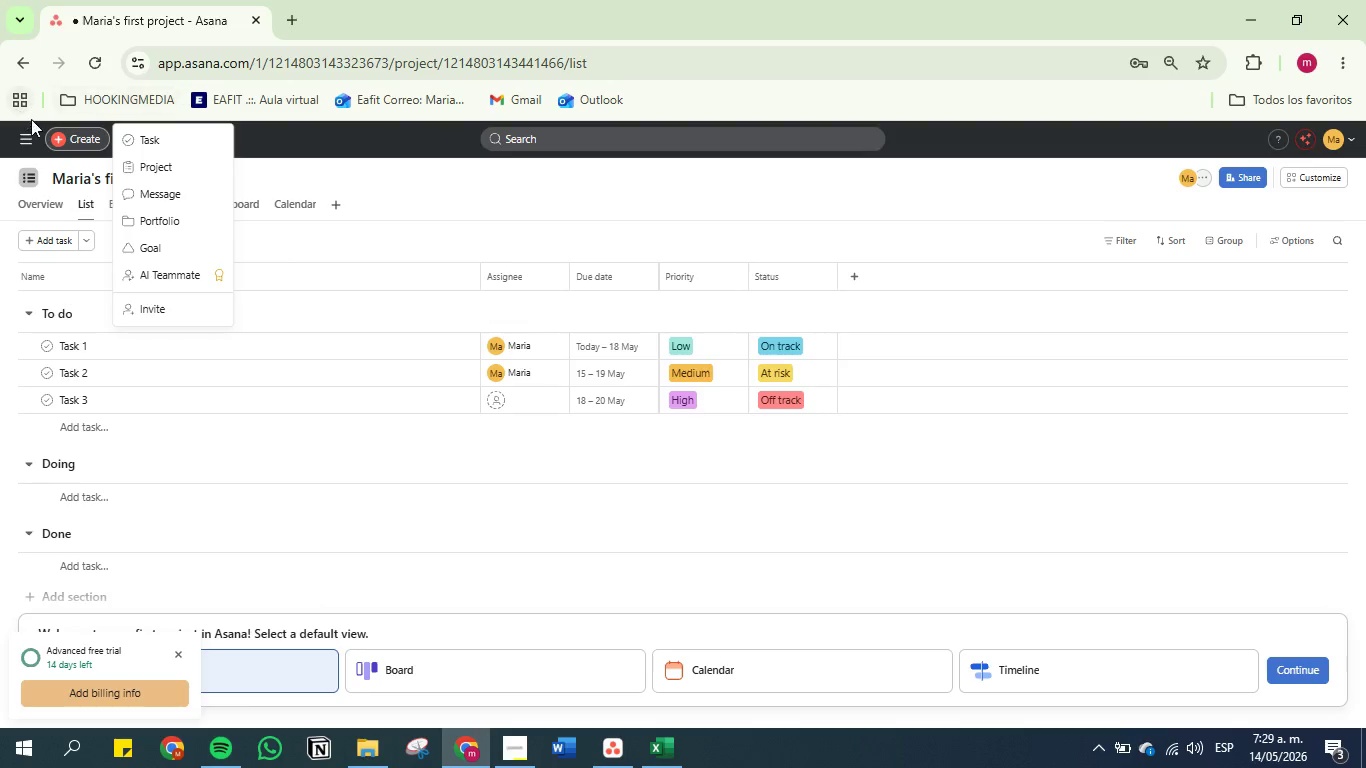 
left_click([37, 120])
 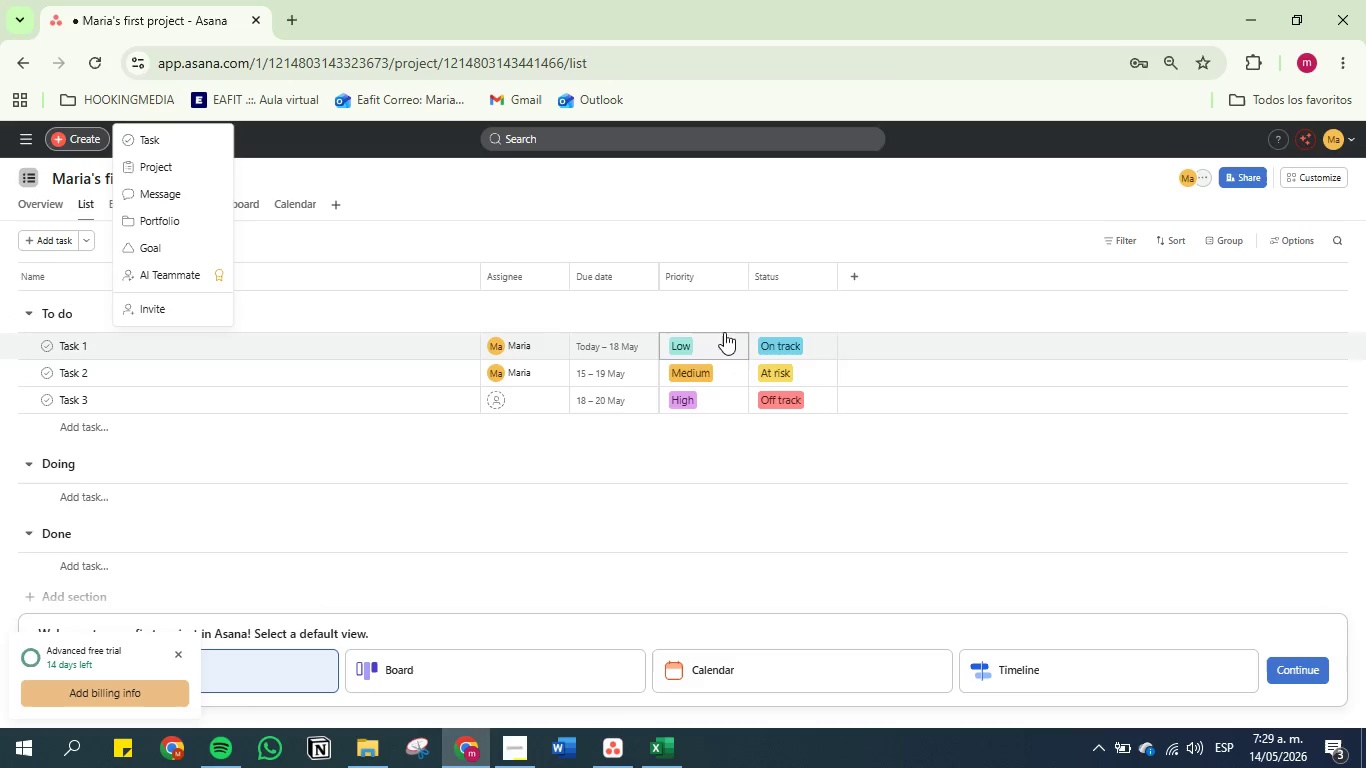 
left_click([613, 761])
 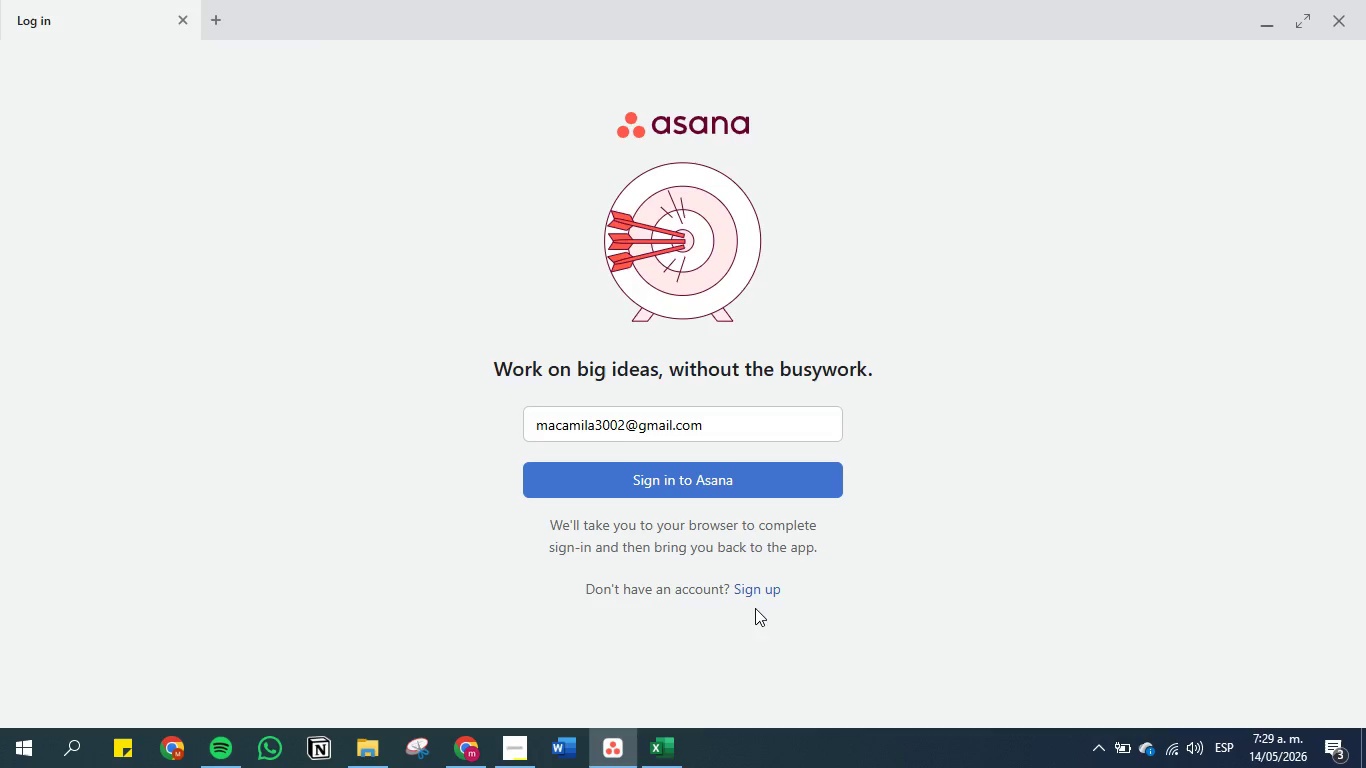 
left_click([756, 587])
 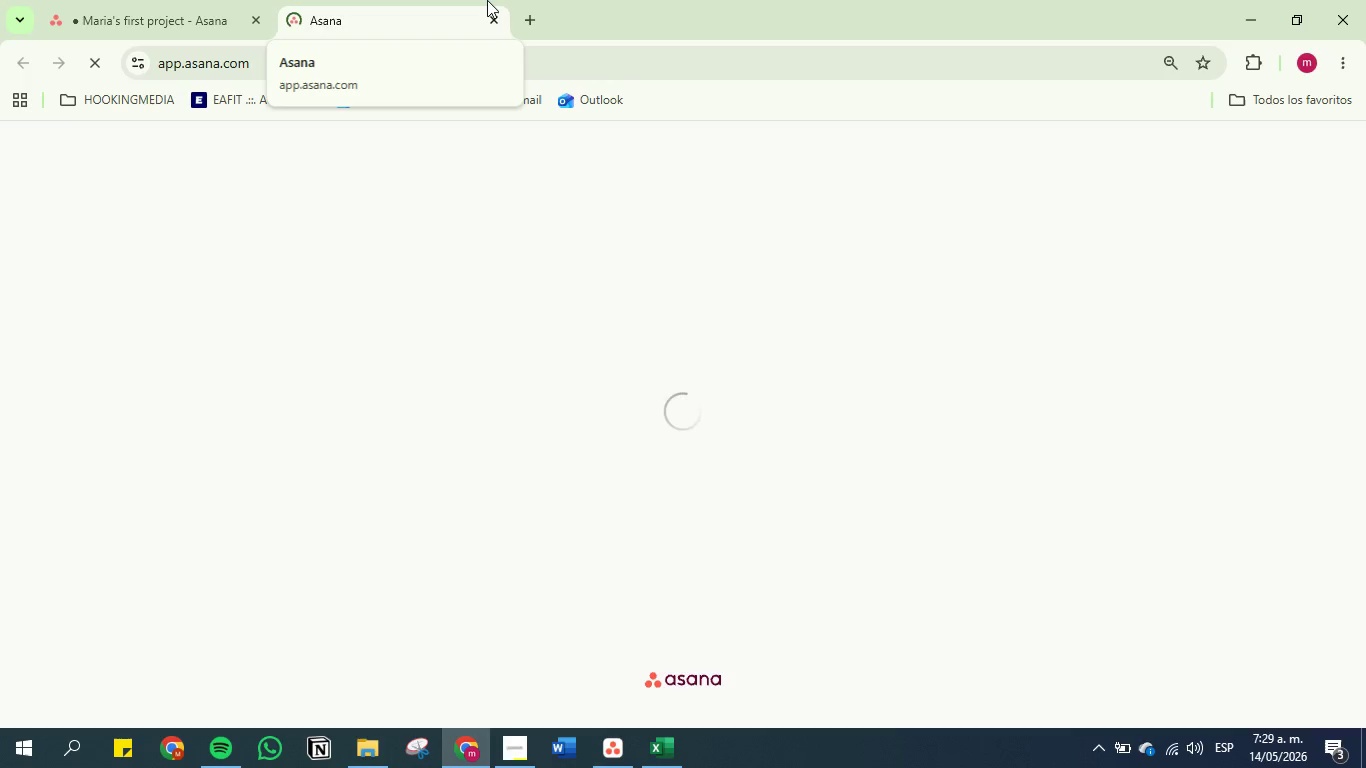 
mouse_move([139, 0])
 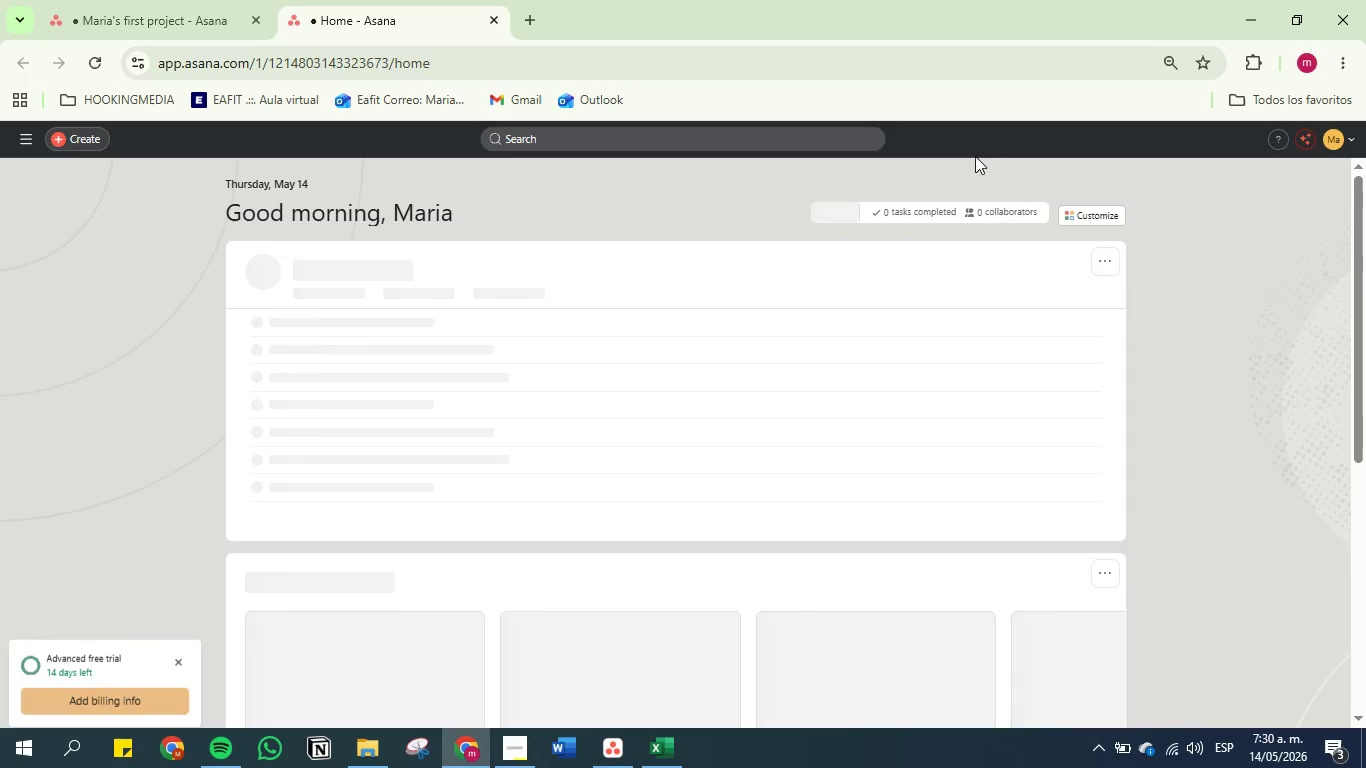 
mouse_move([942, 98])
 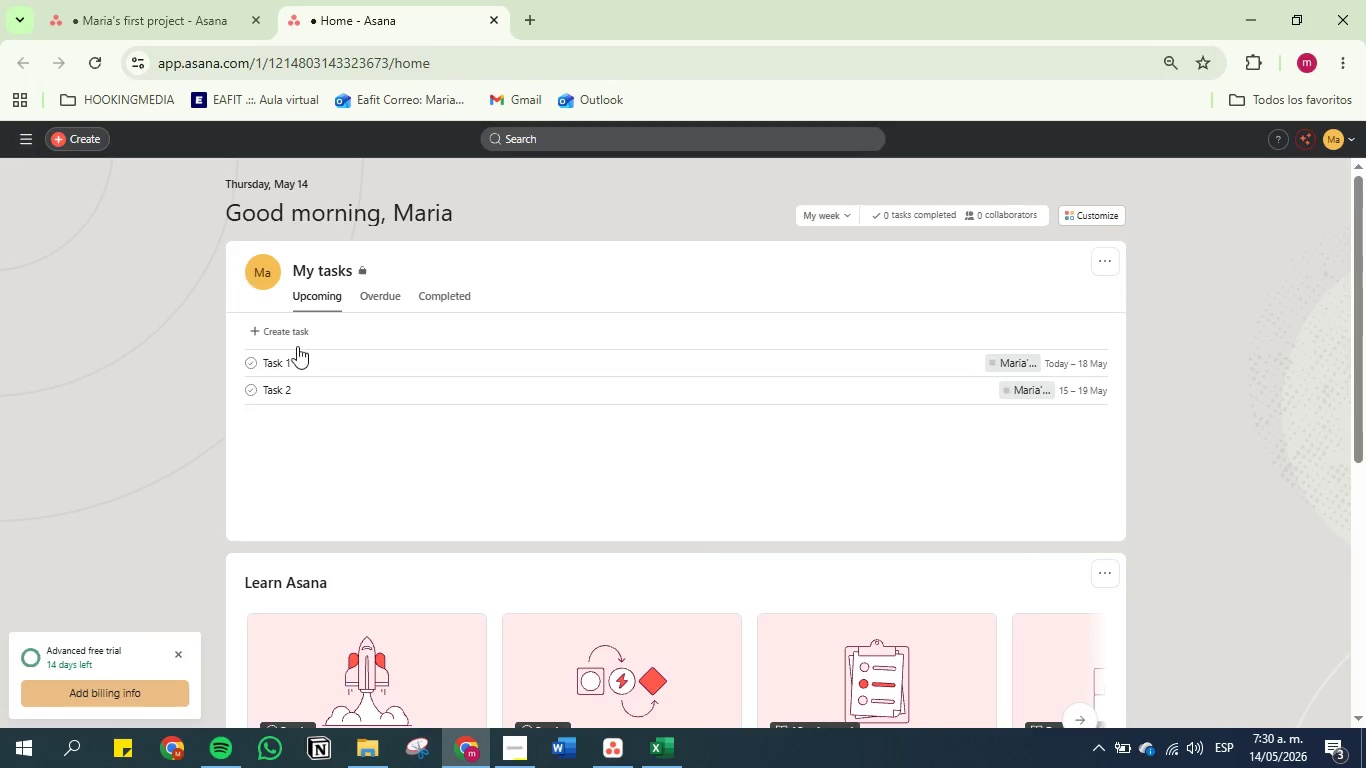 
left_click([631, 755])
 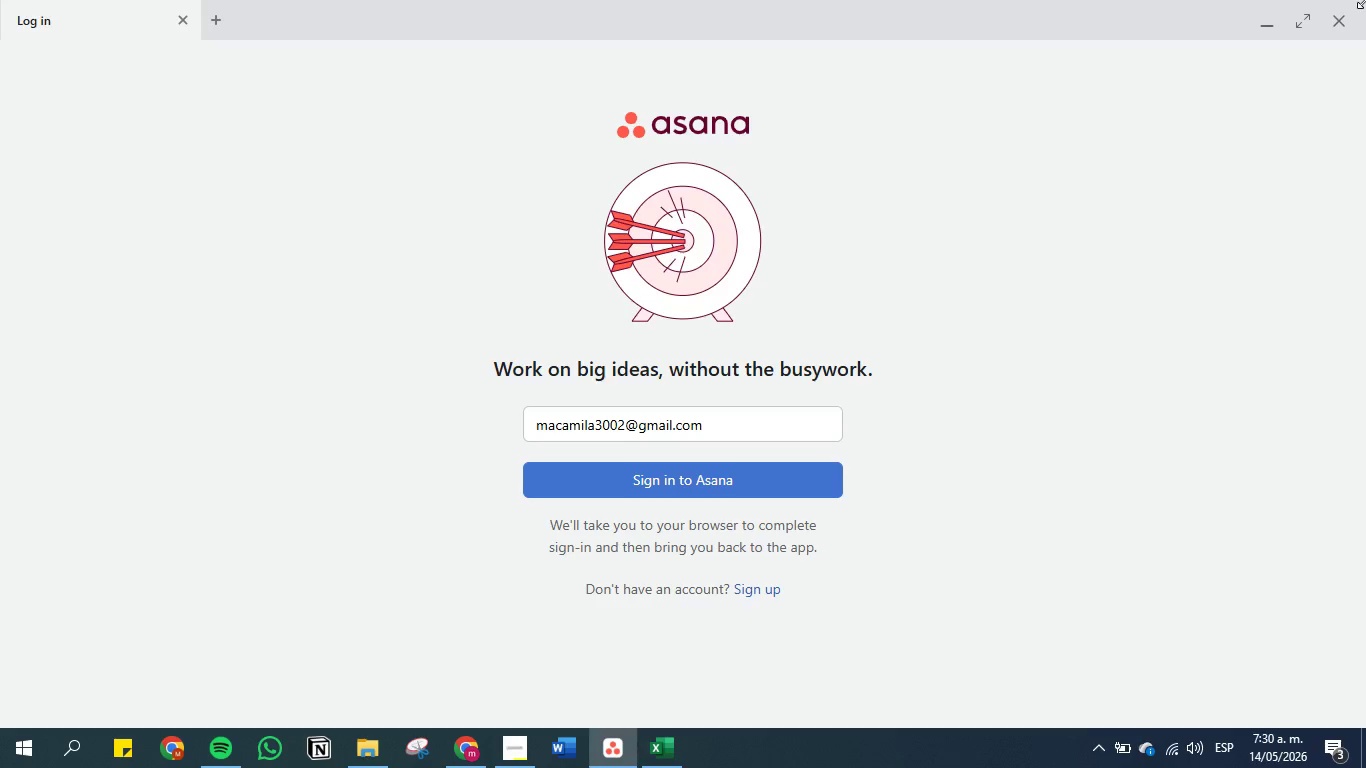 
left_click([1348, 14])
 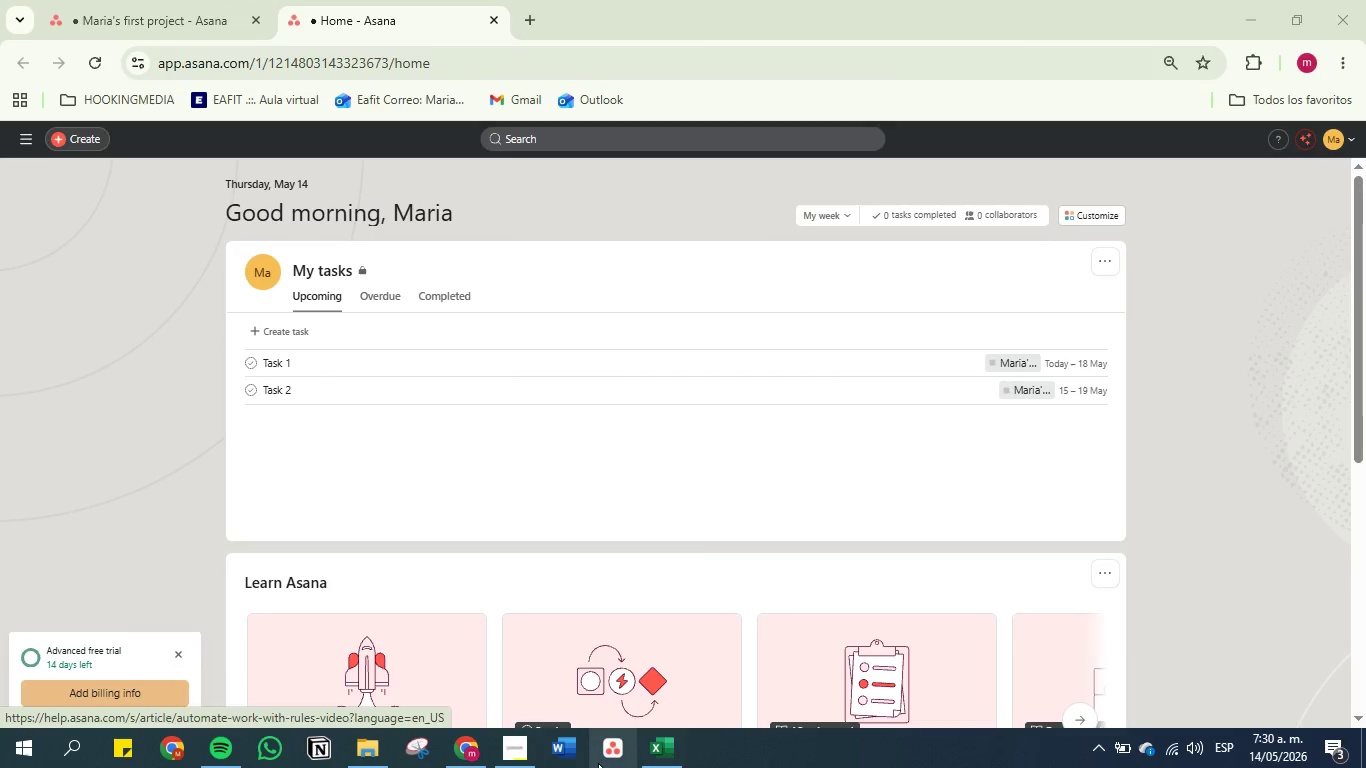 
double_click([599, 761])
 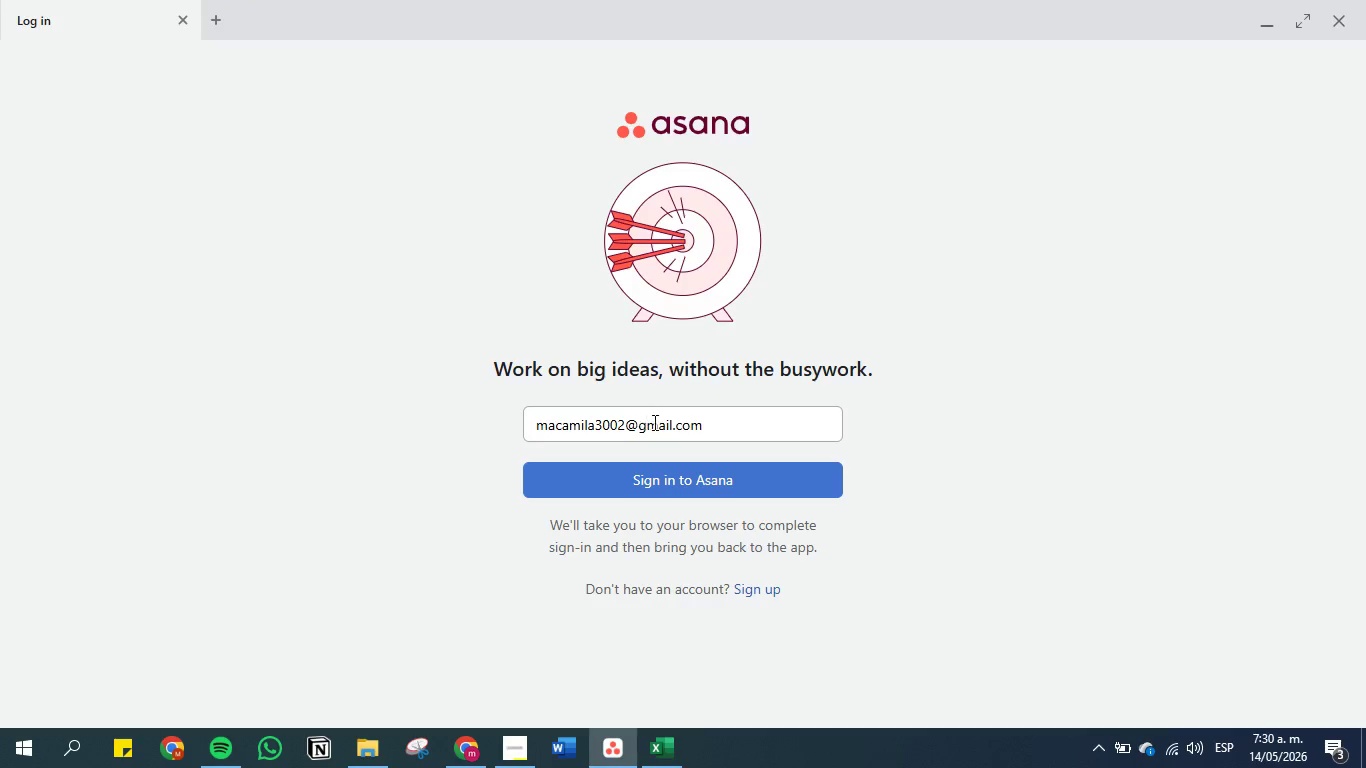 
left_click([675, 423])
 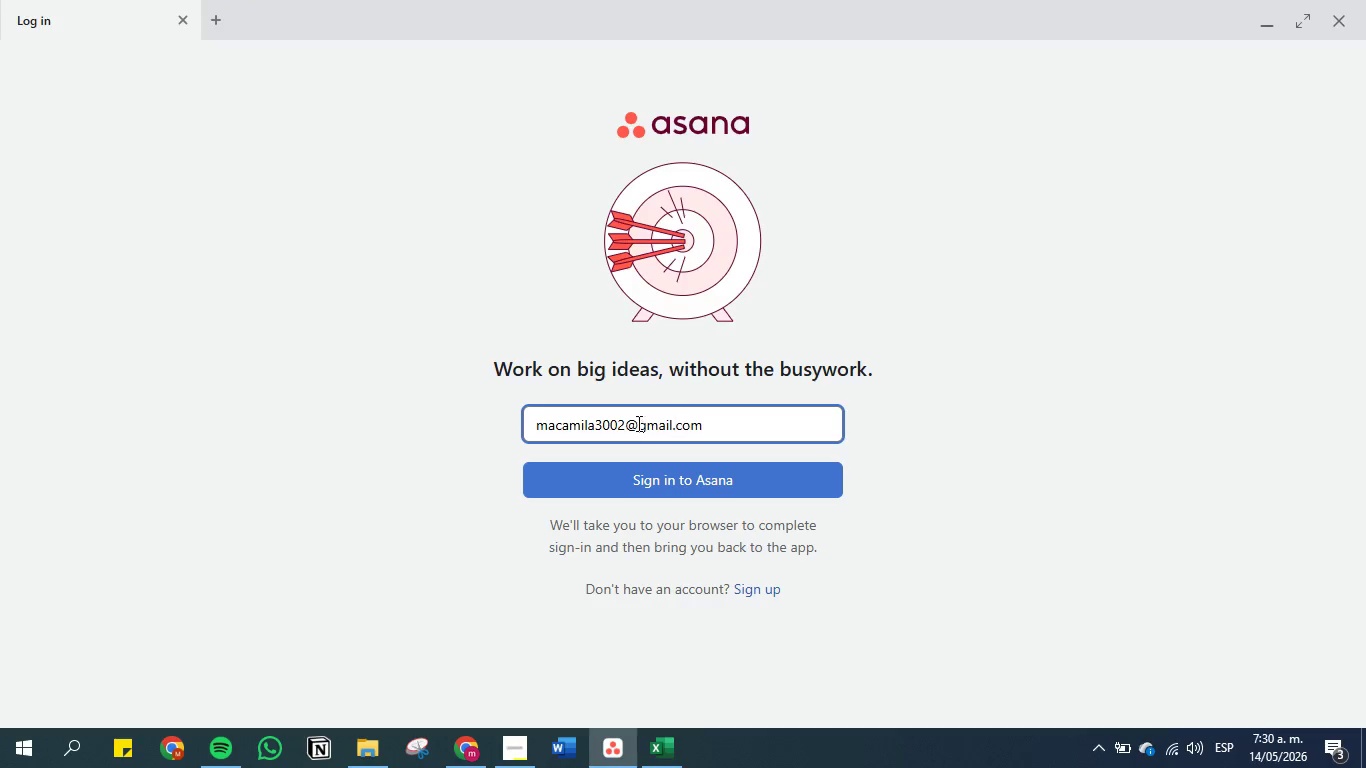 
left_click([637, 423])
 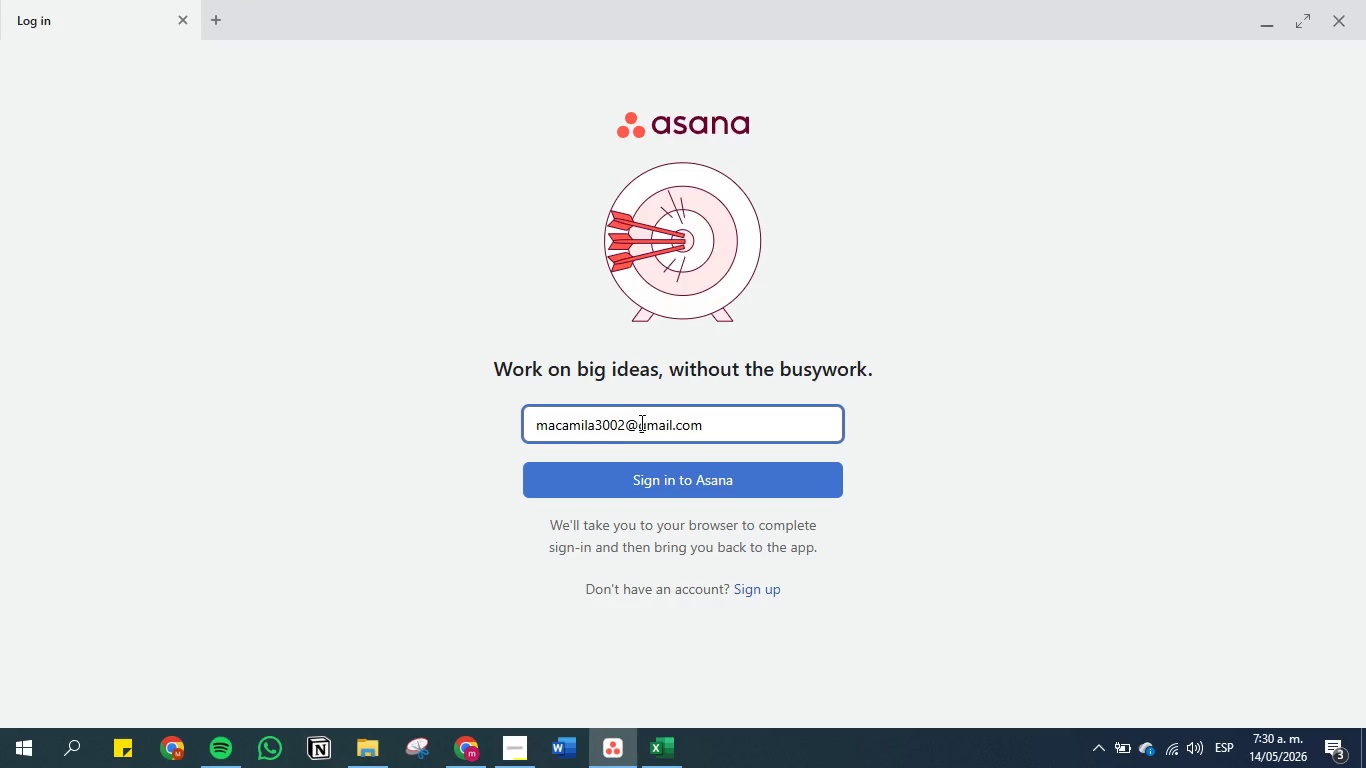 
key(Backspace)
 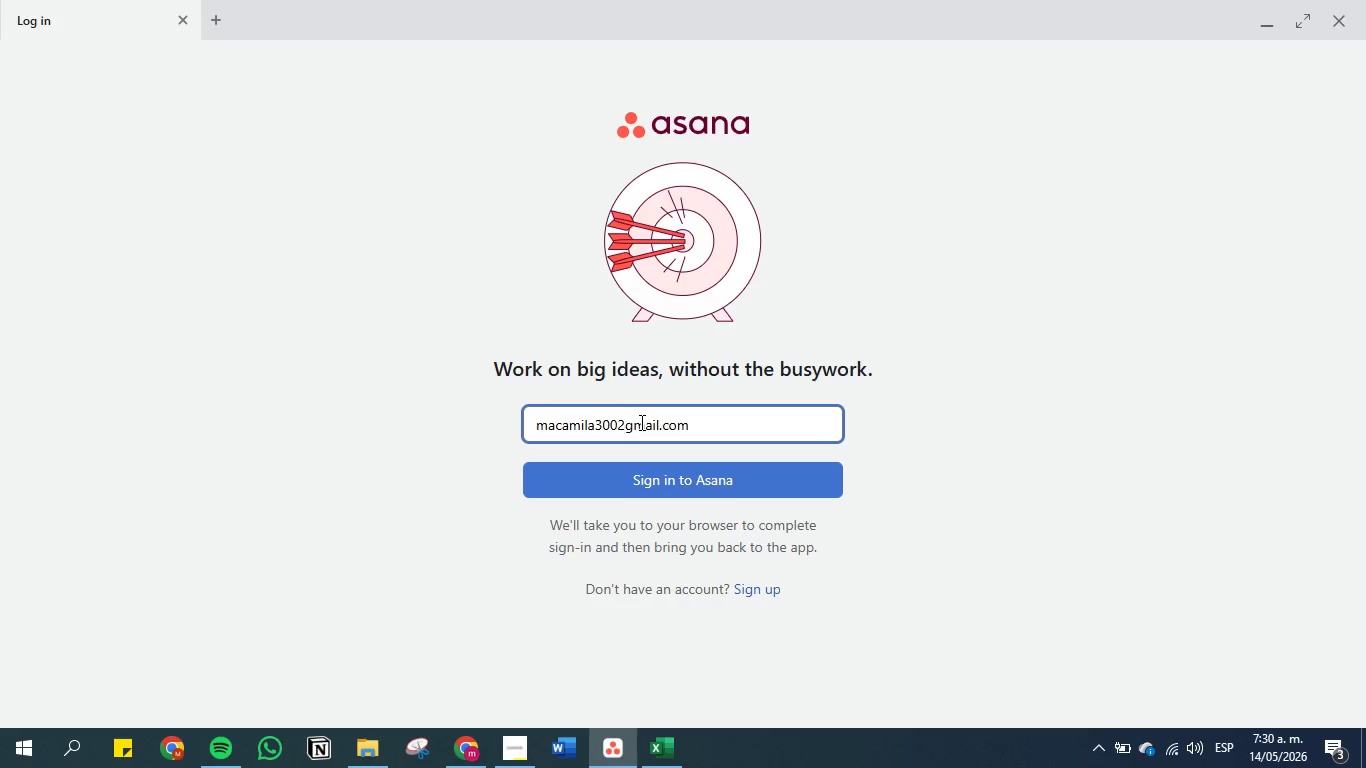 
key(ArrowRight)
 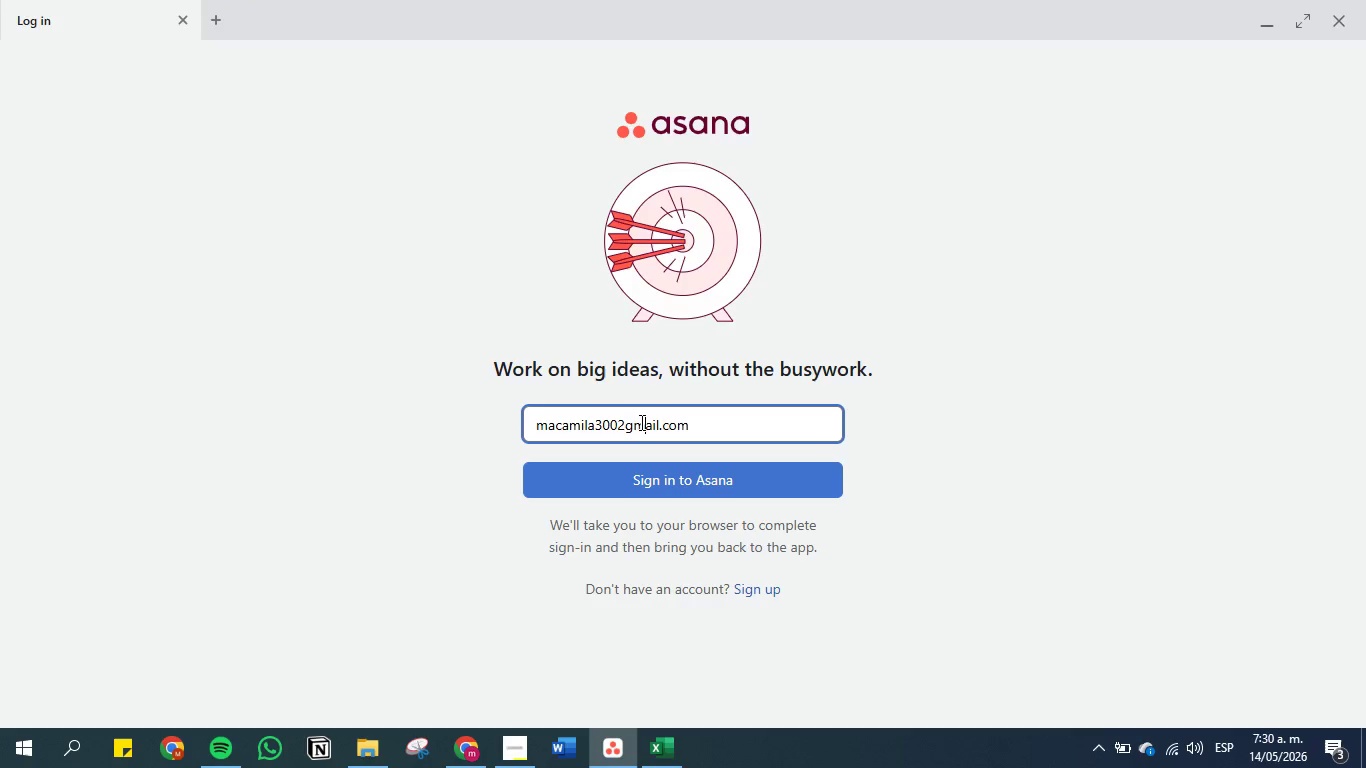 
key(ArrowRight)
 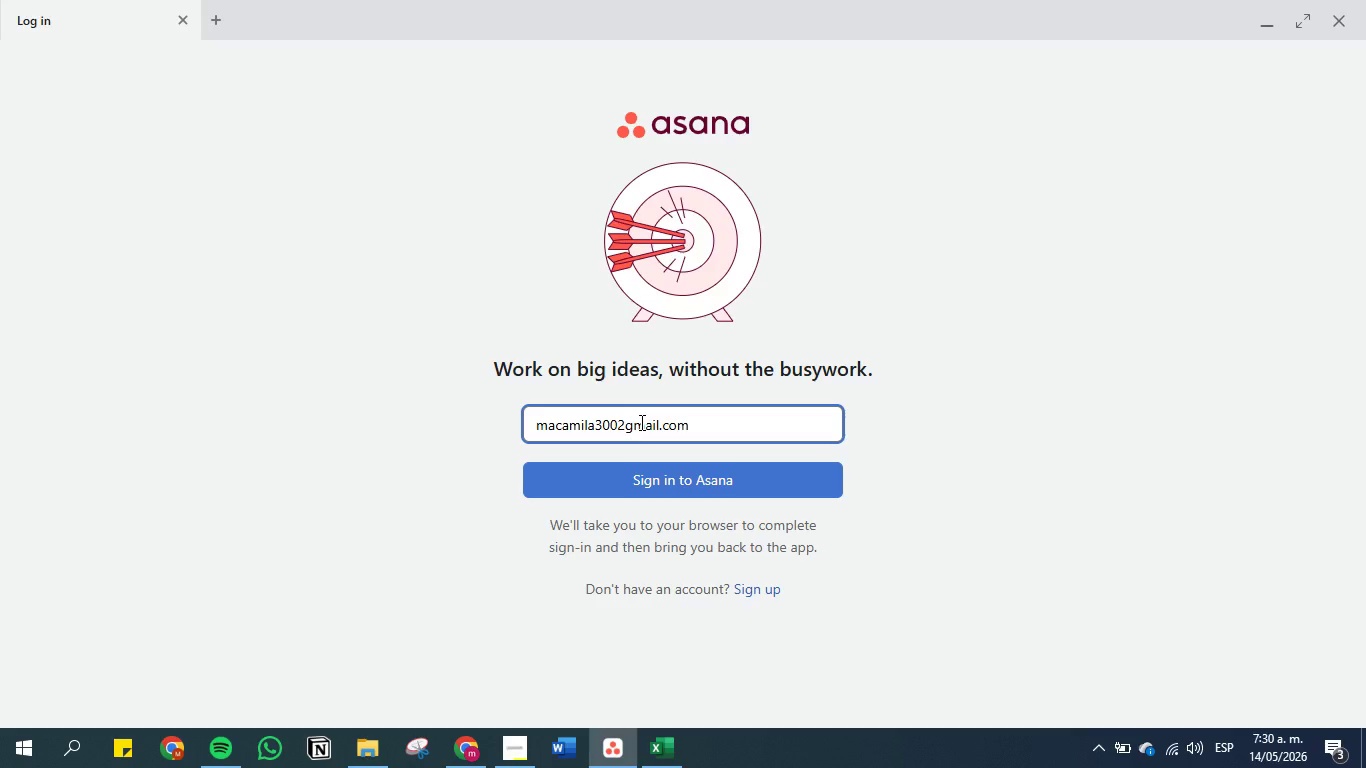 
key(Backspace)
key(Backspace)
type(hom)
 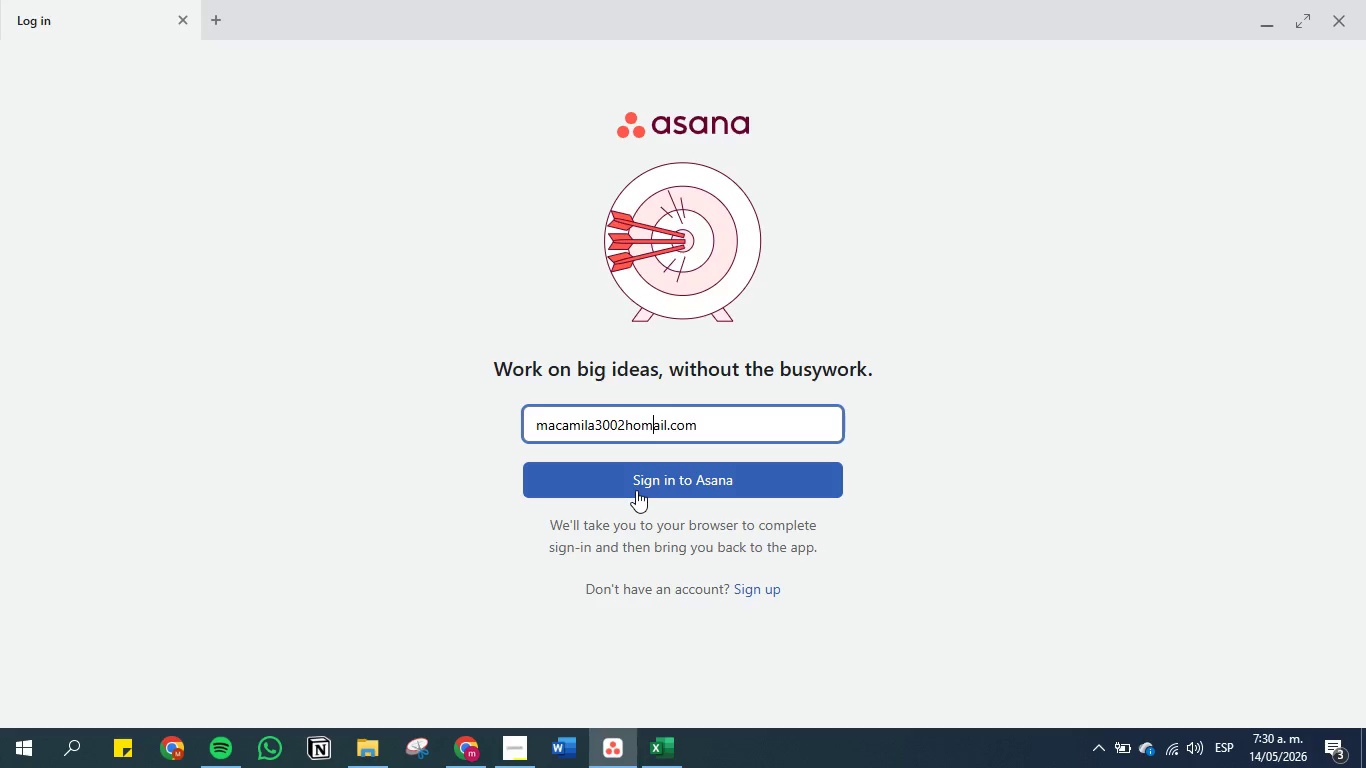 
left_click([636, 490])
 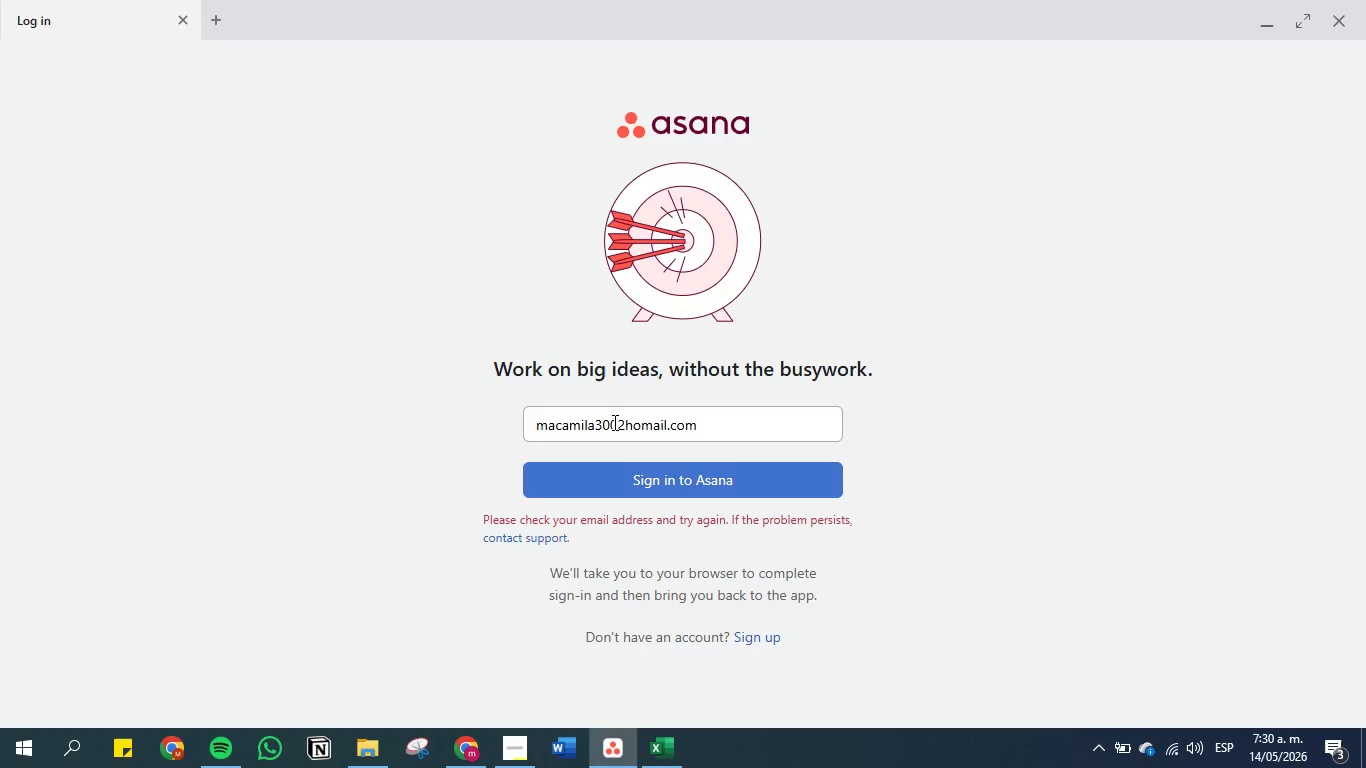 
left_click([621, 422])
 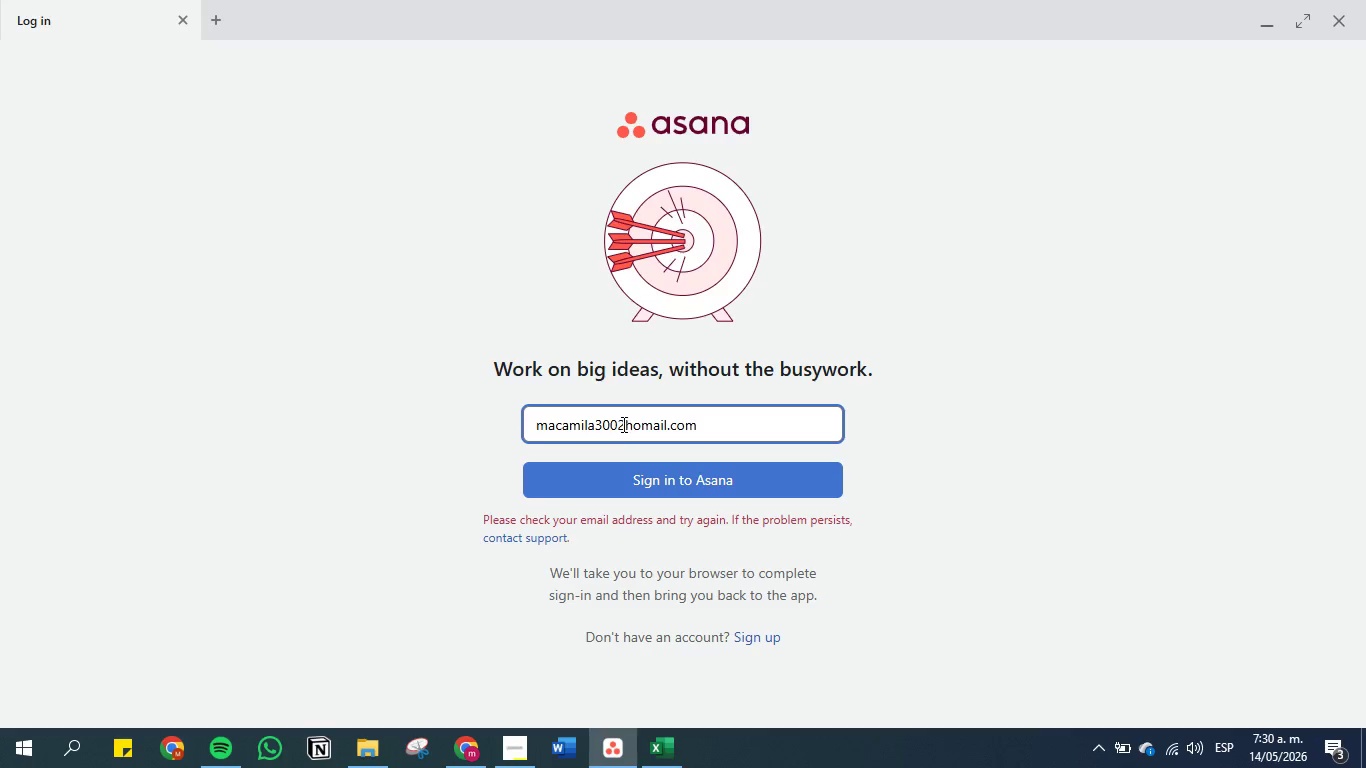 
left_click([628, 428])
 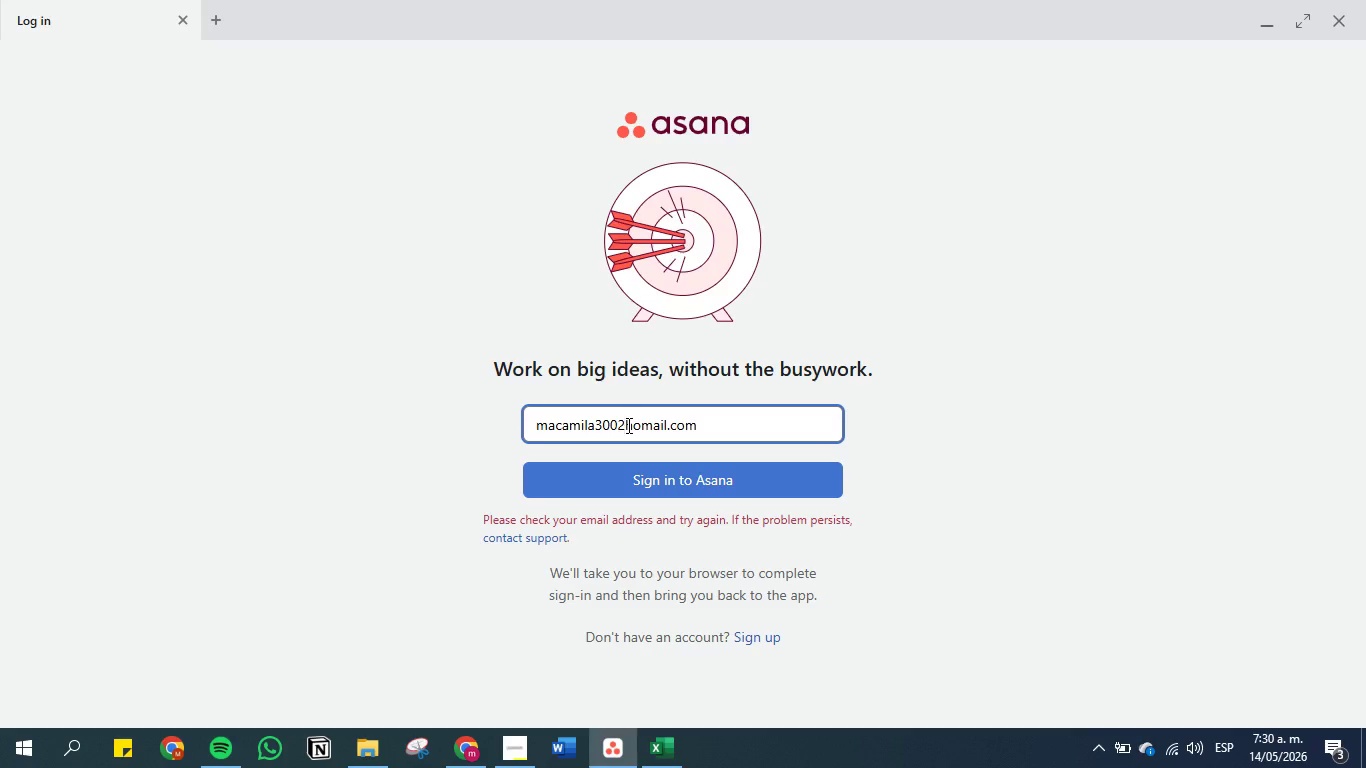 
key(Backspace)
 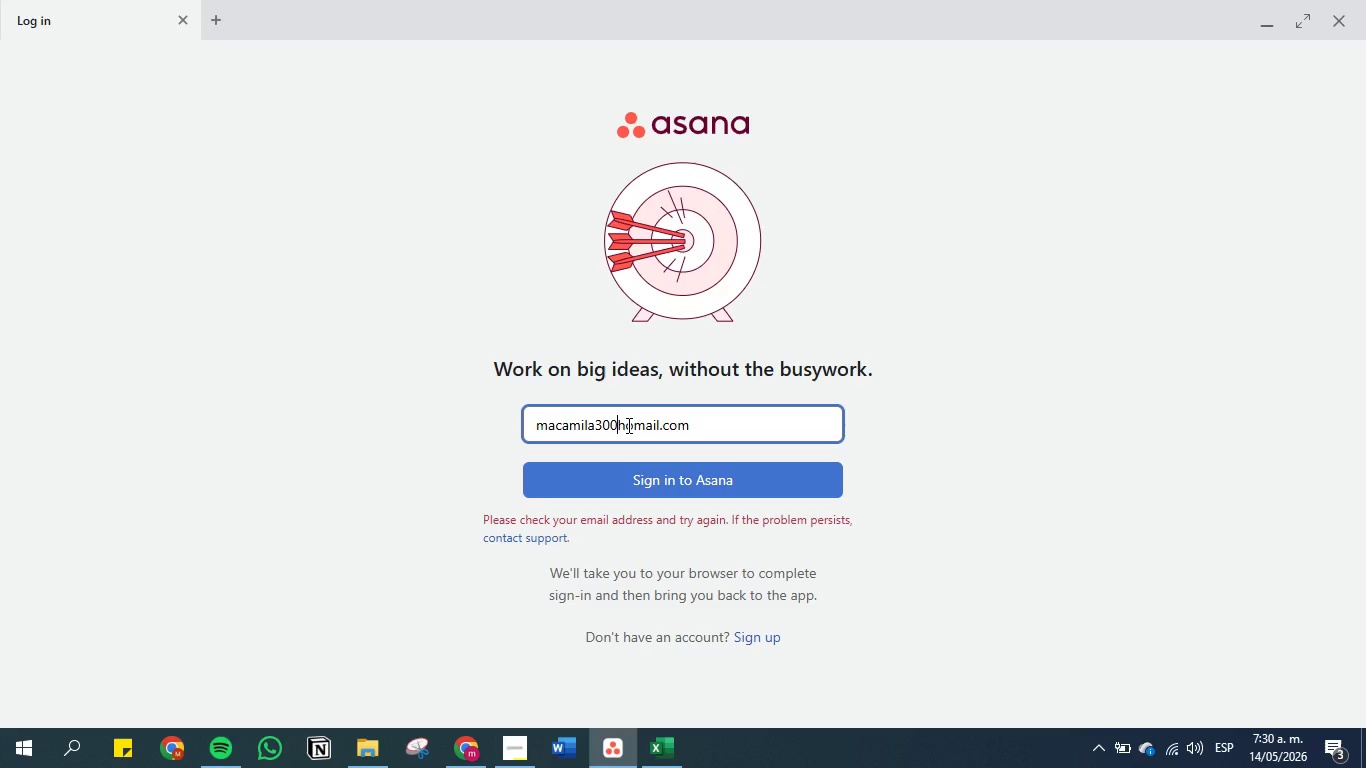 
key(Alt+Control+Q)
 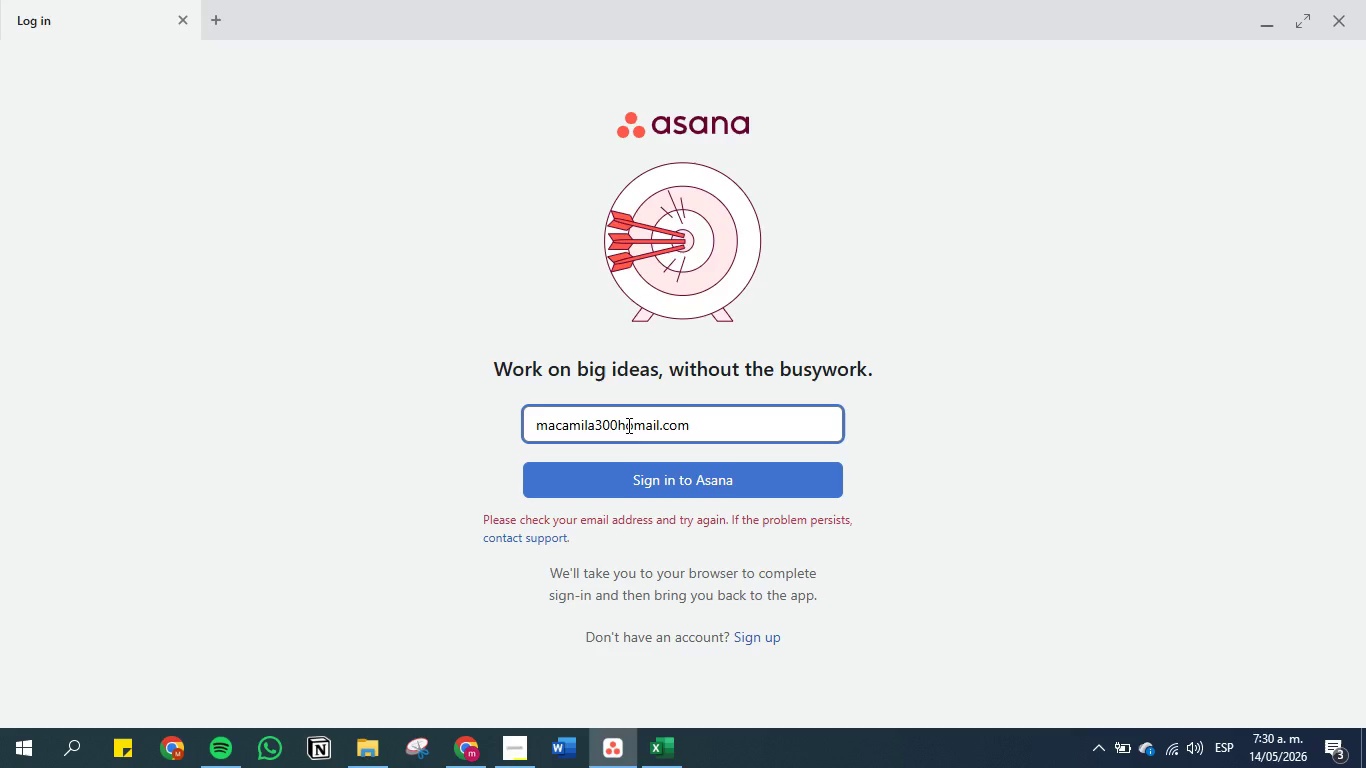 
key(Alt+Control+2)
 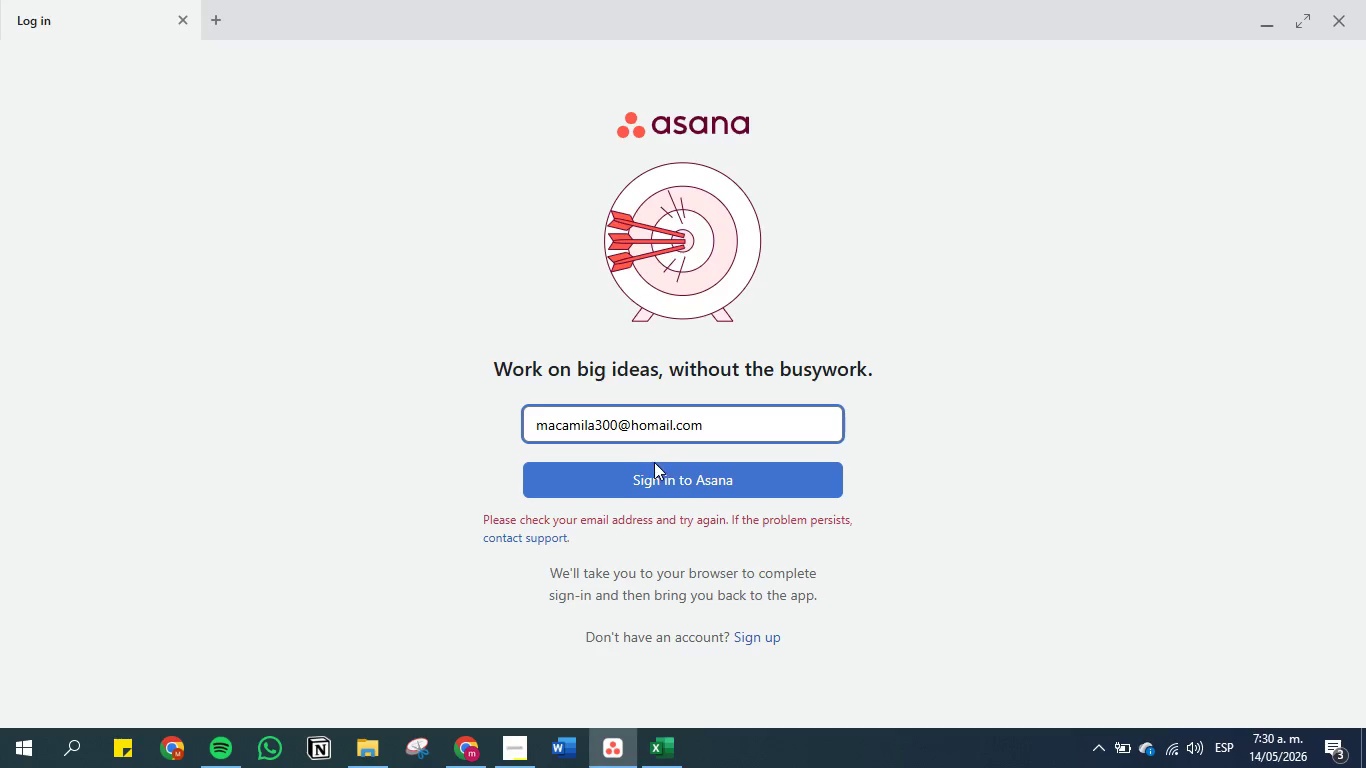 
left_click([663, 471])
 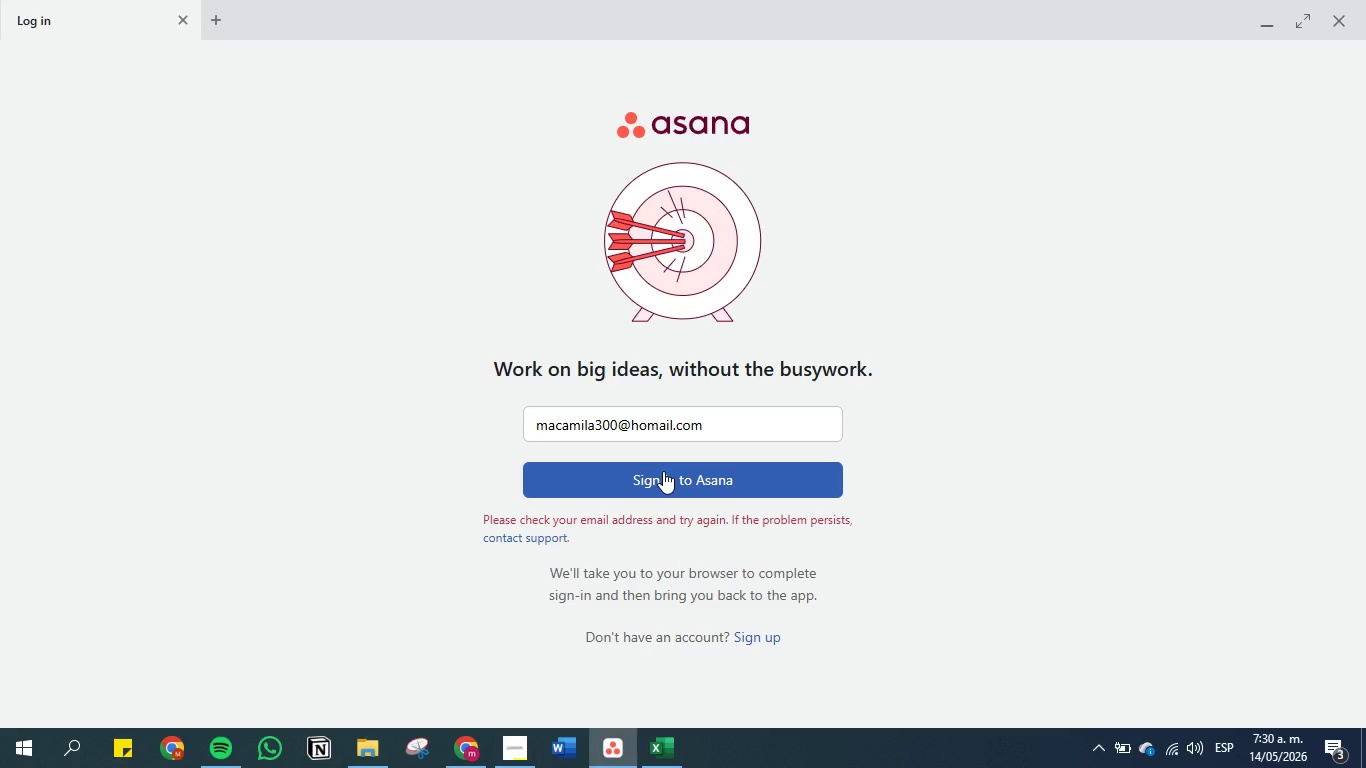 
left_click([663, 471])
 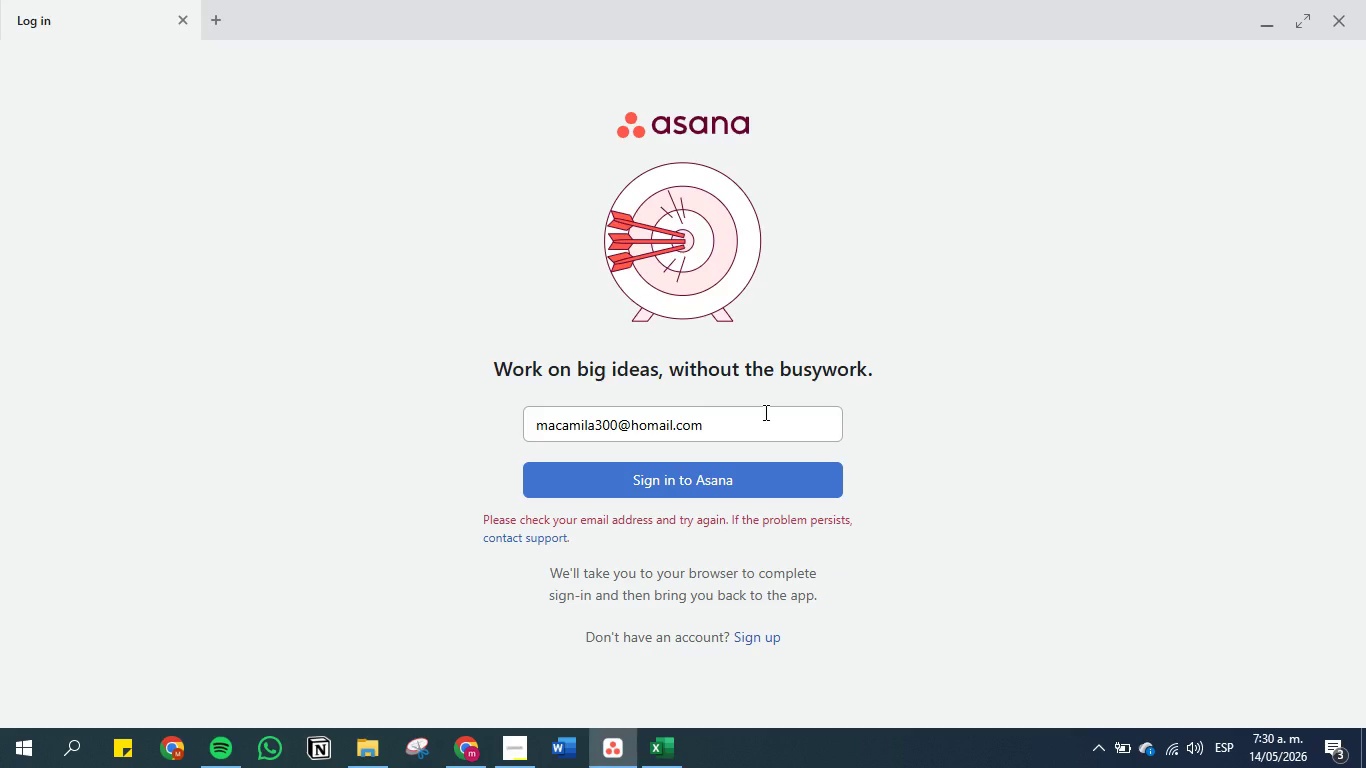 
wait(8.31)
 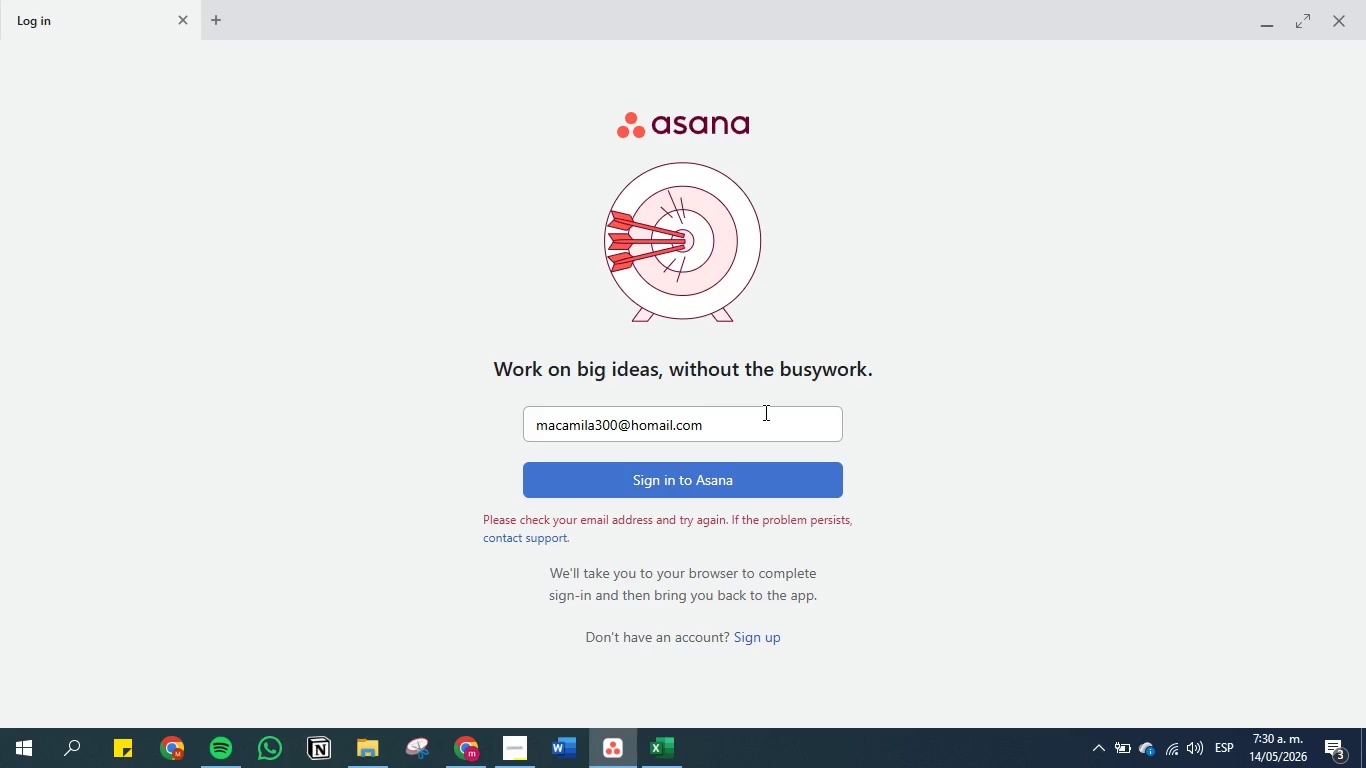 
double_click([1349, 9])
 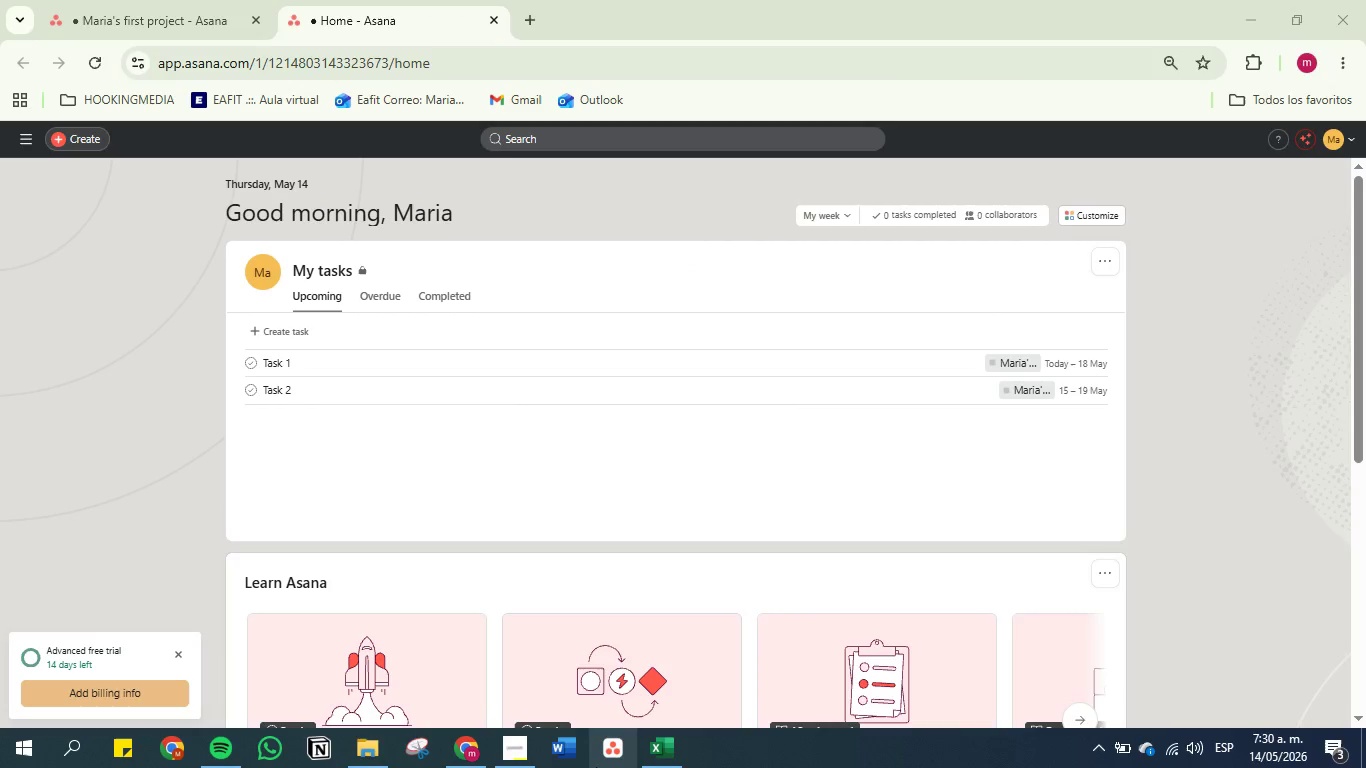 
double_click([601, 759])
 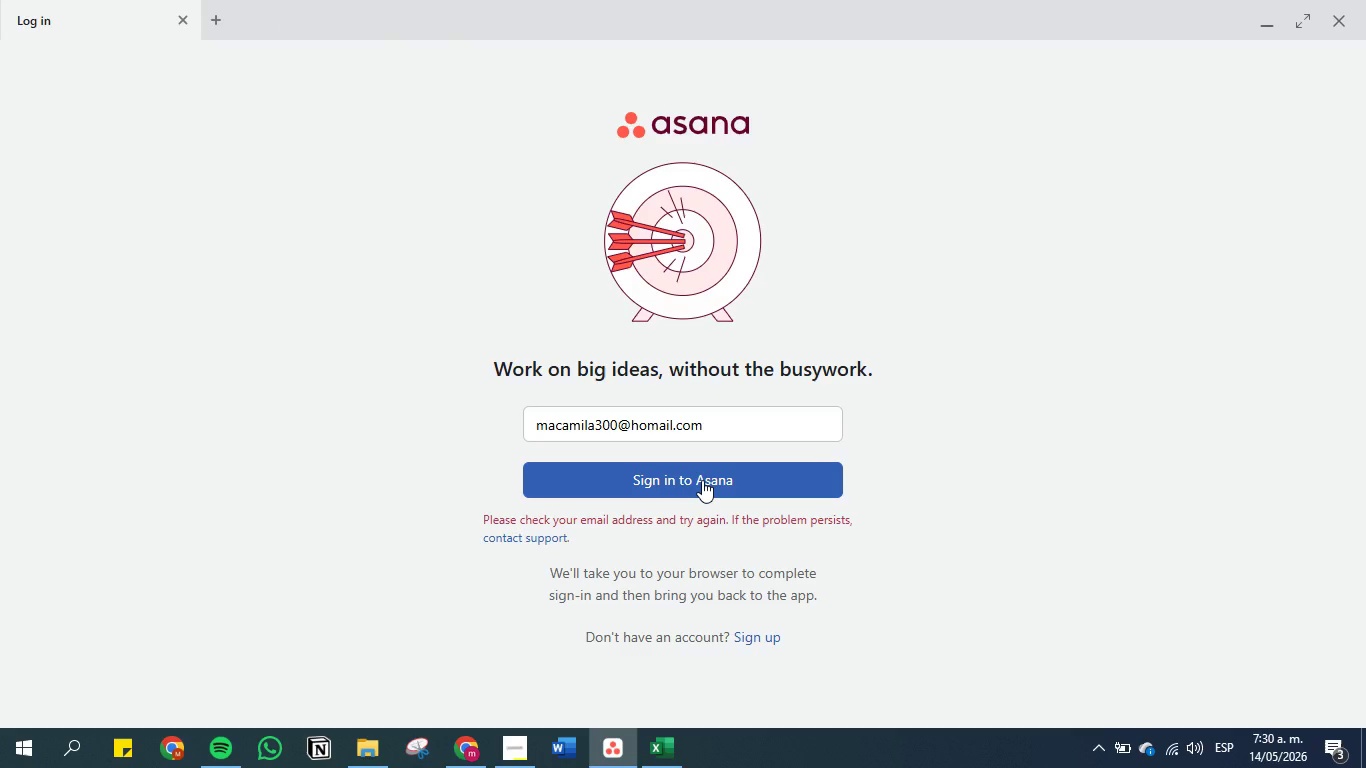 
left_click([702, 480])
 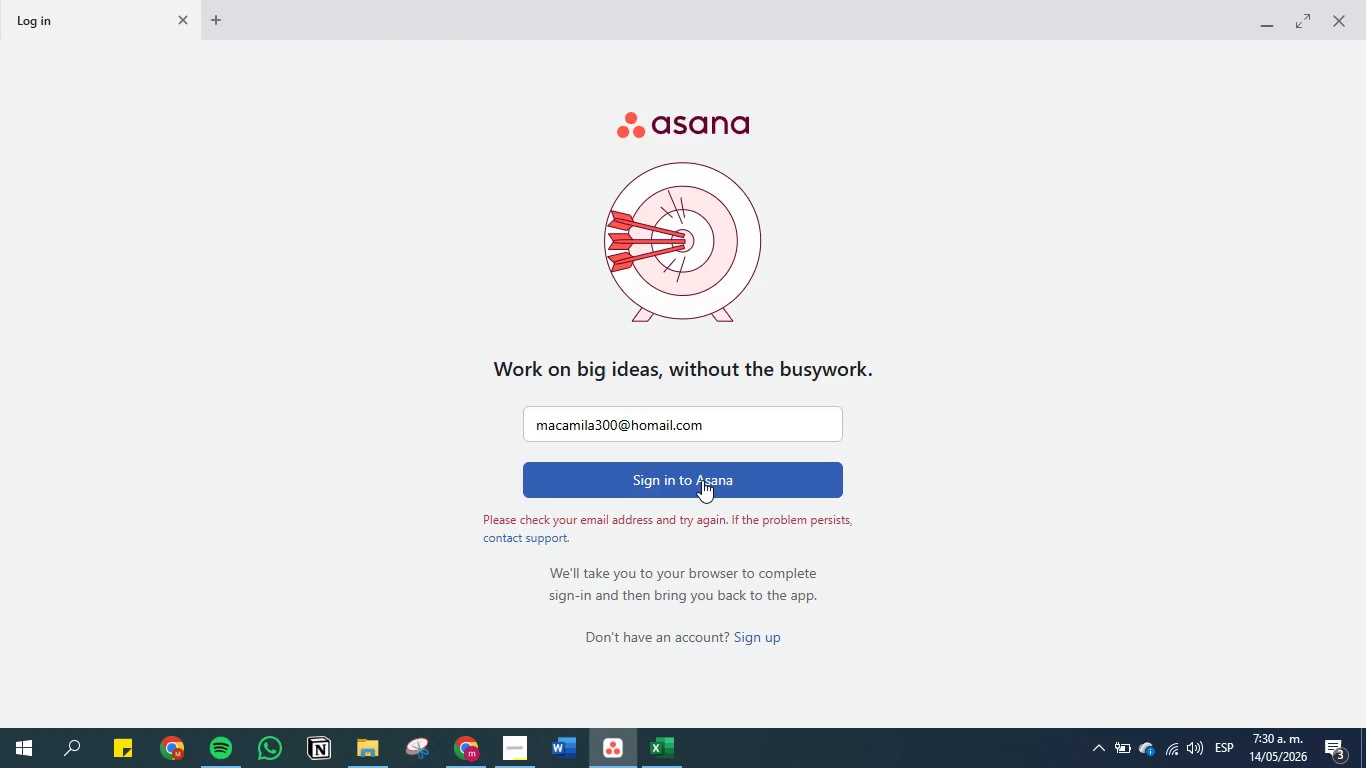 
left_click([702, 480])
 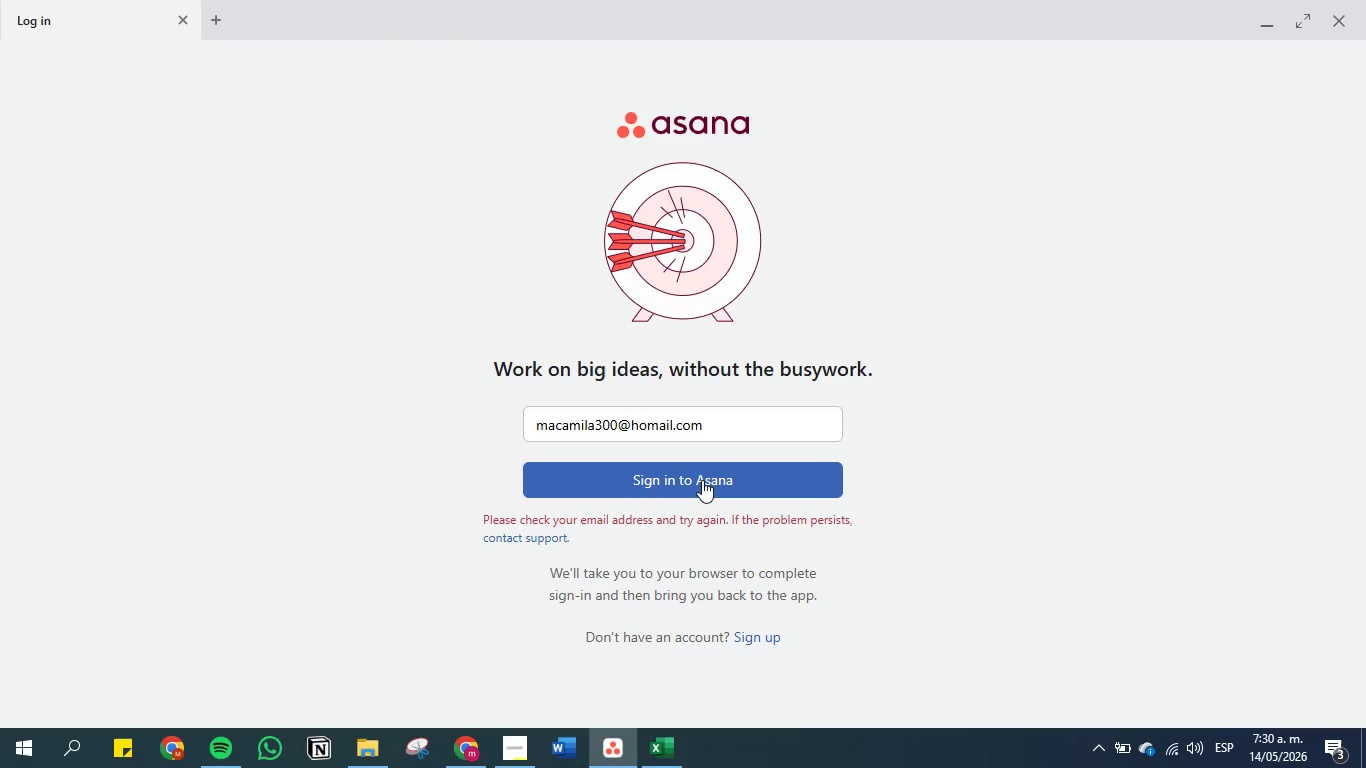 
left_click([702, 480])
 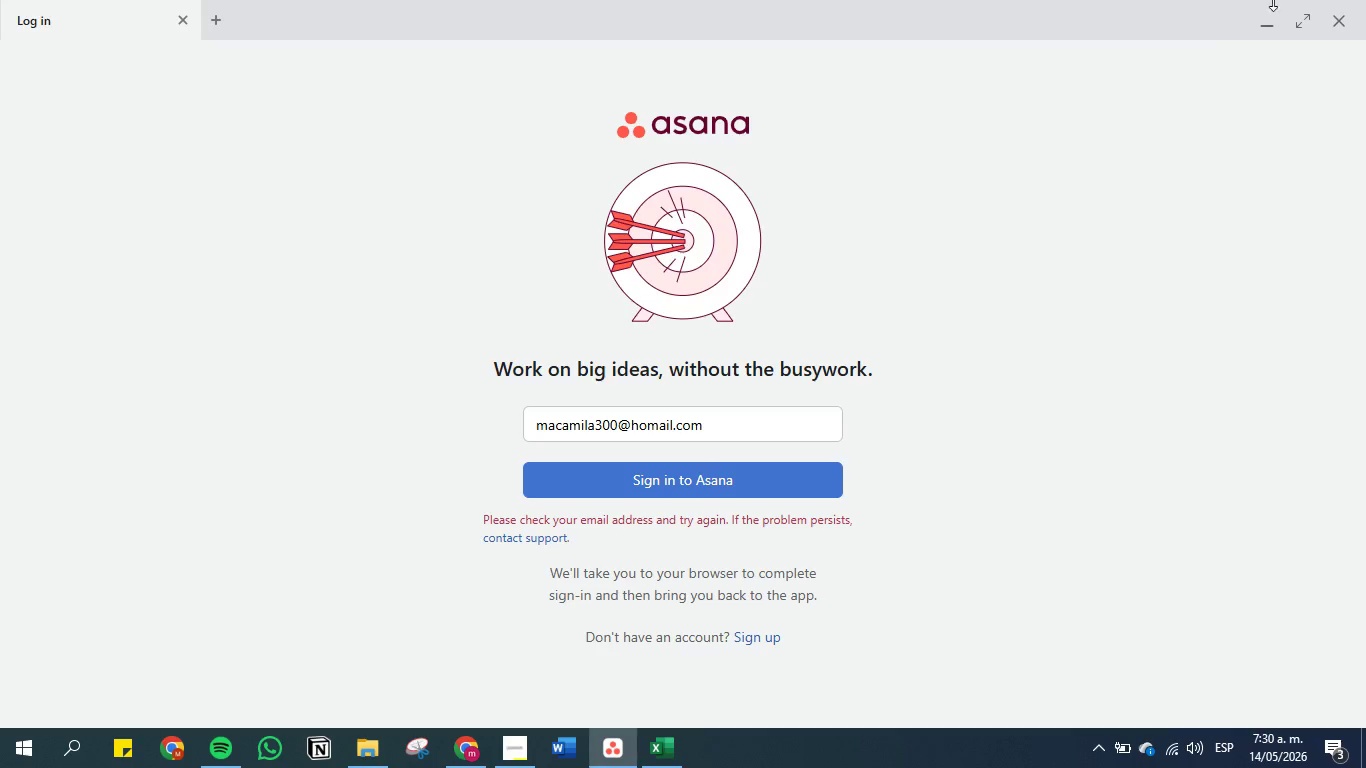 
left_click([1352, 30])
 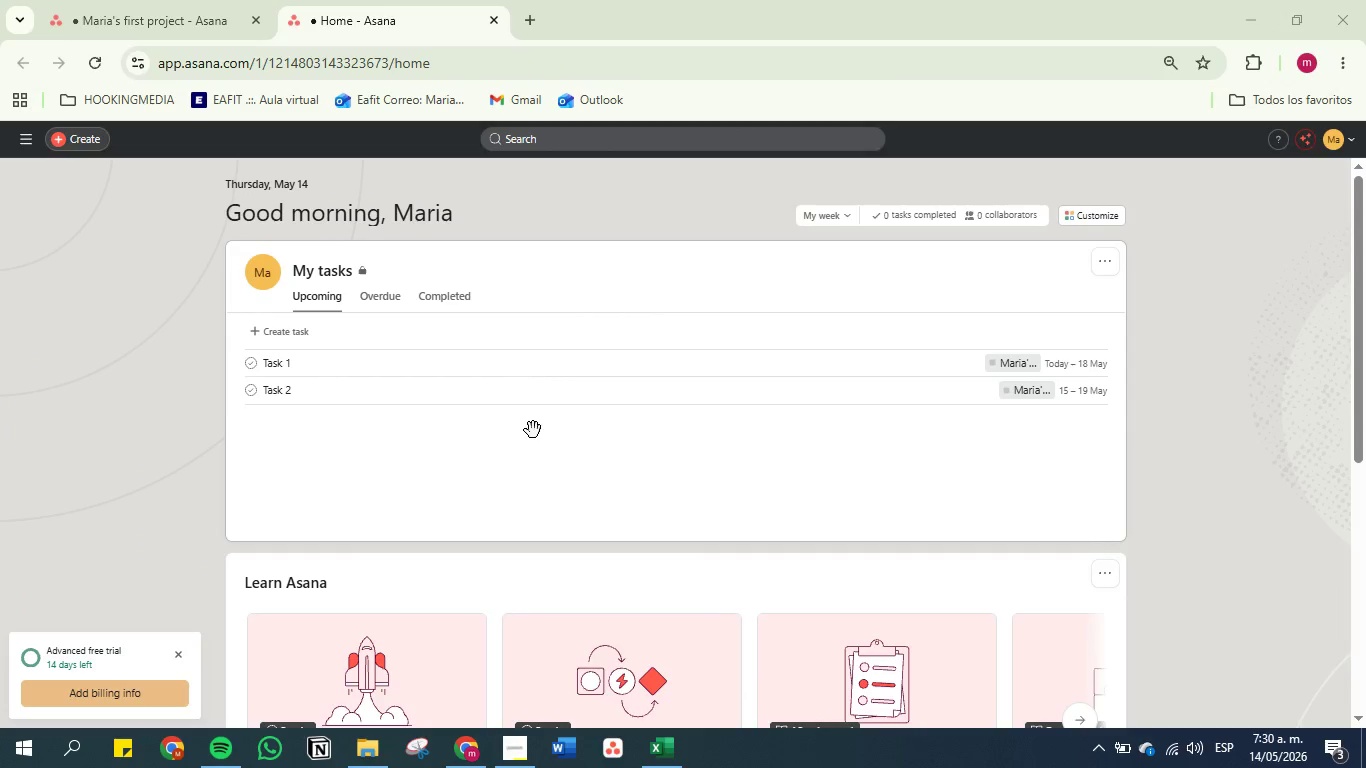 
hold_key(key=ControlLeft, duration=1.5)
scroll: coordinate [533, 430], scroll_direction: up, amount: 1.0
 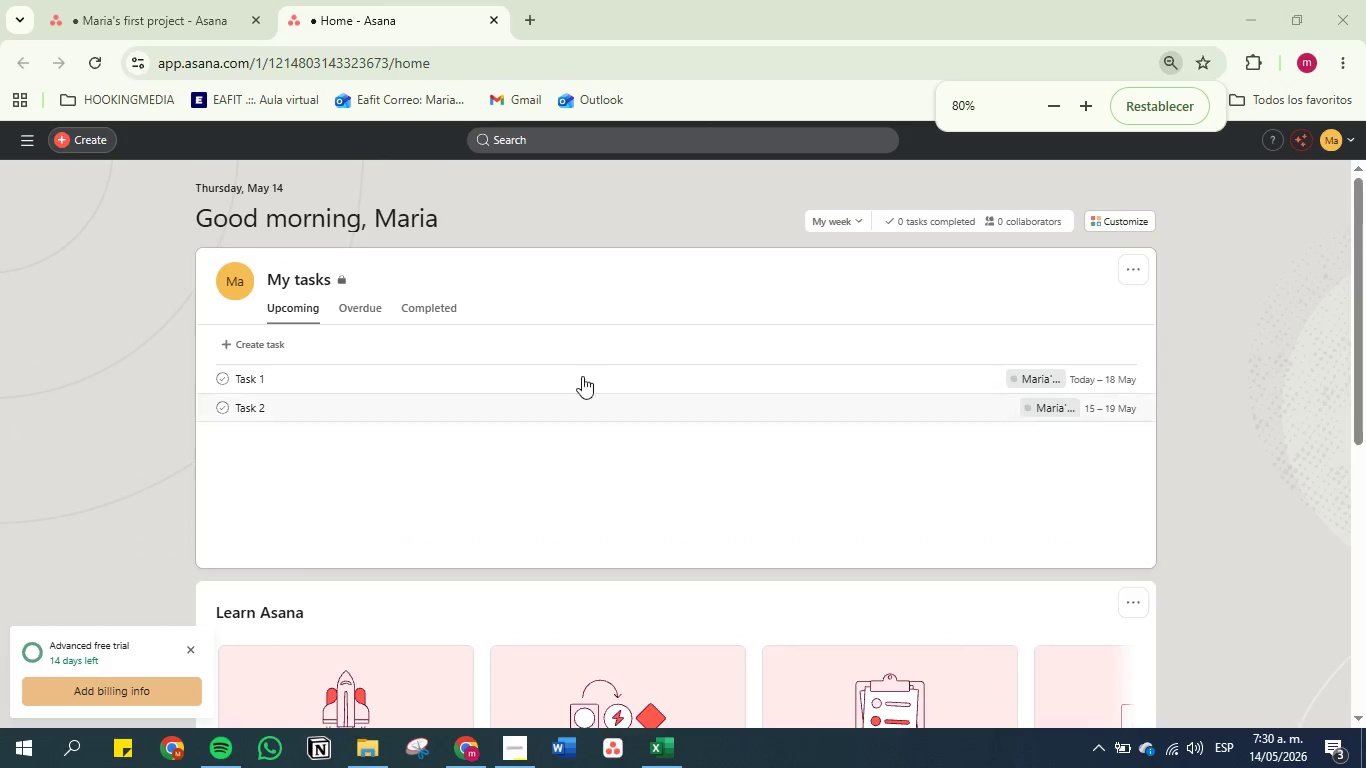 
key(Control+ControlLeft)
 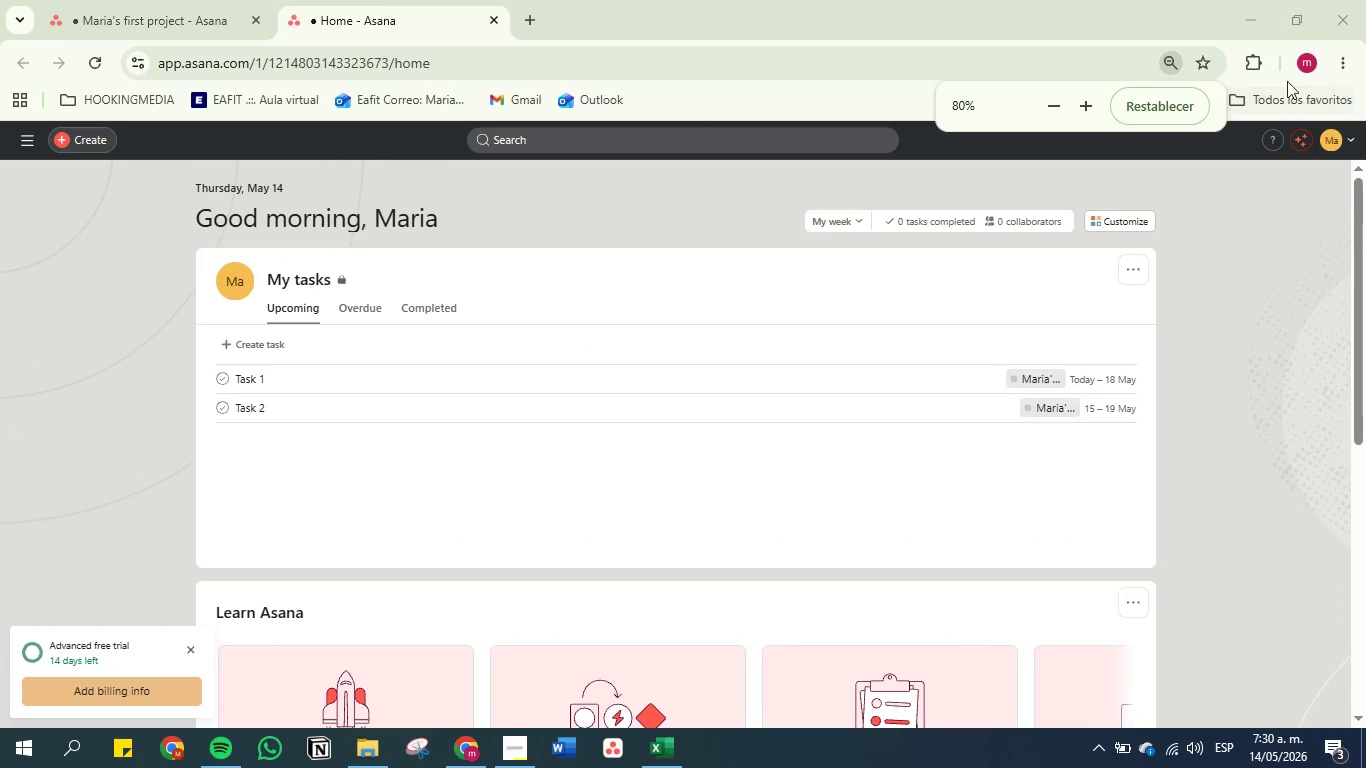 
left_click([1172, 96])
 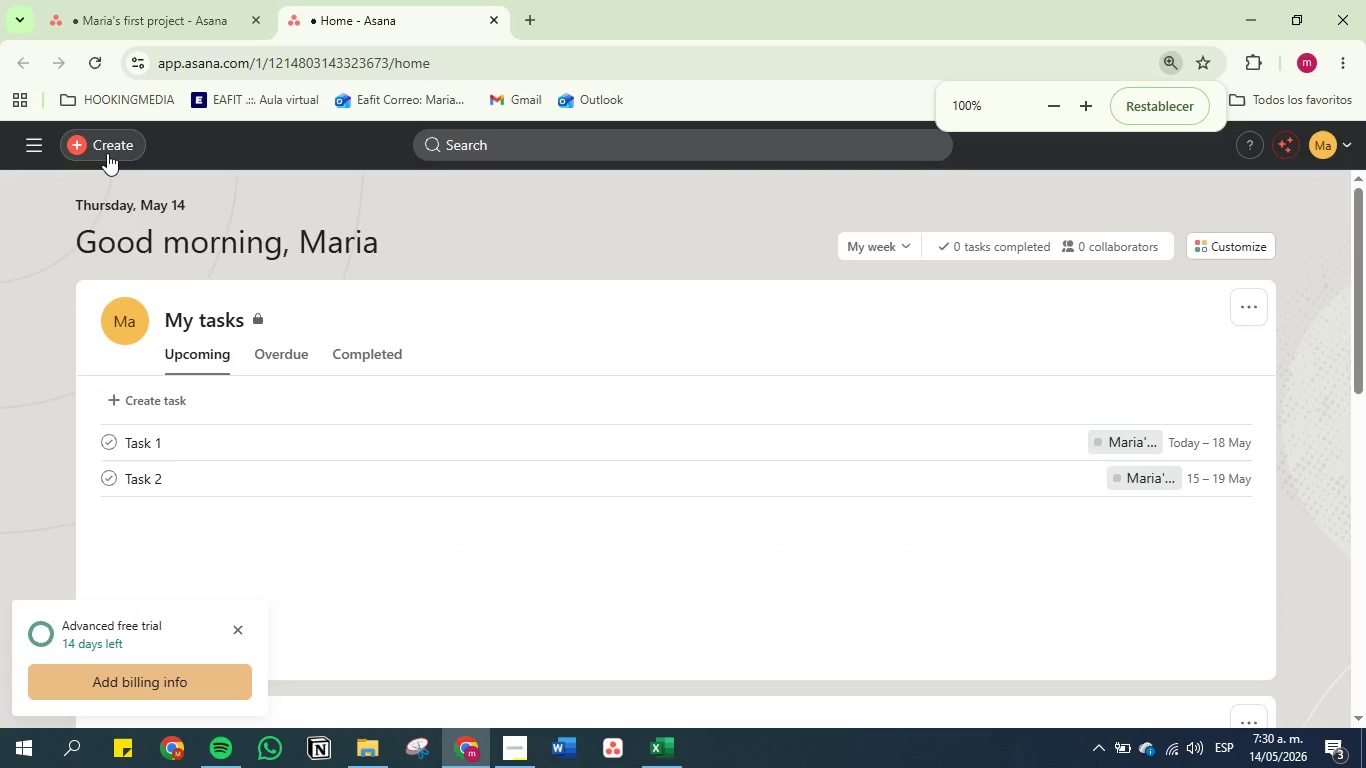 
left_click([107, 153])
 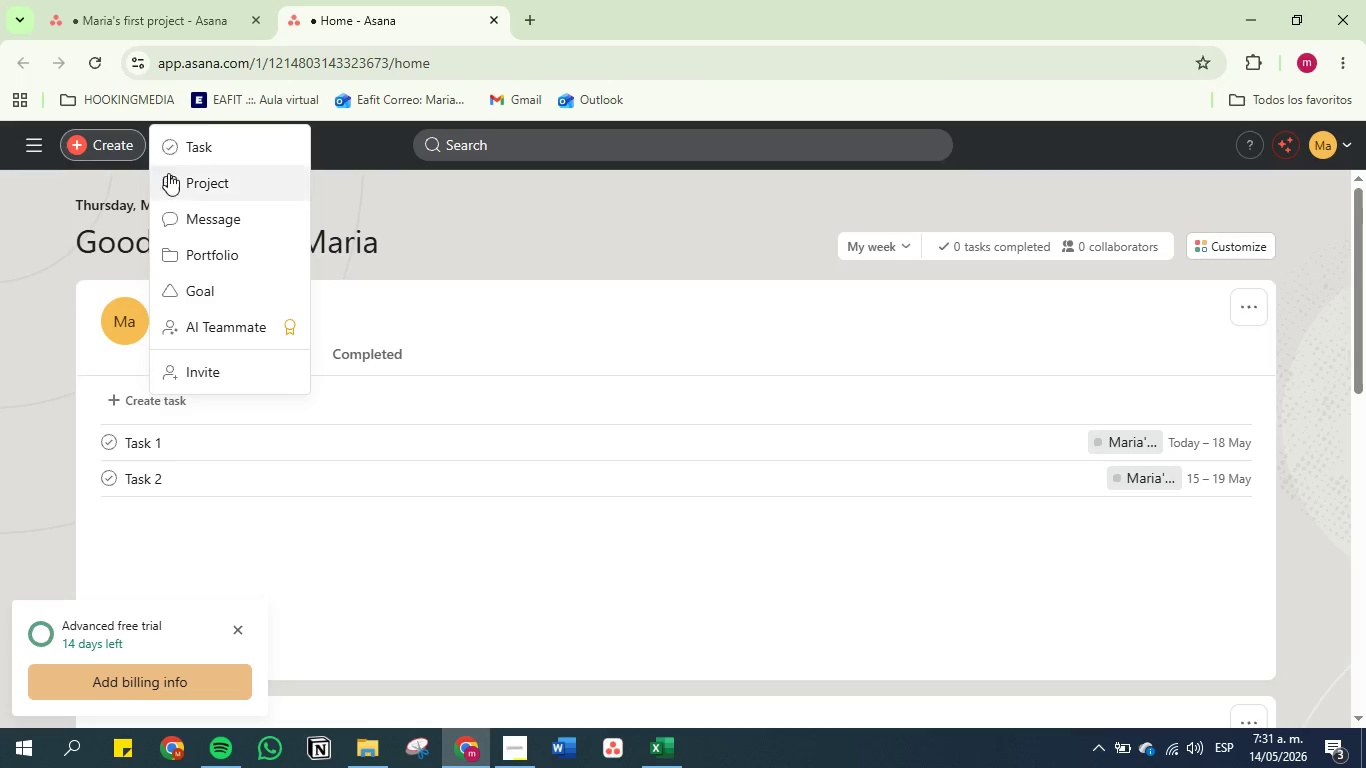 
left_click([180, 185])
 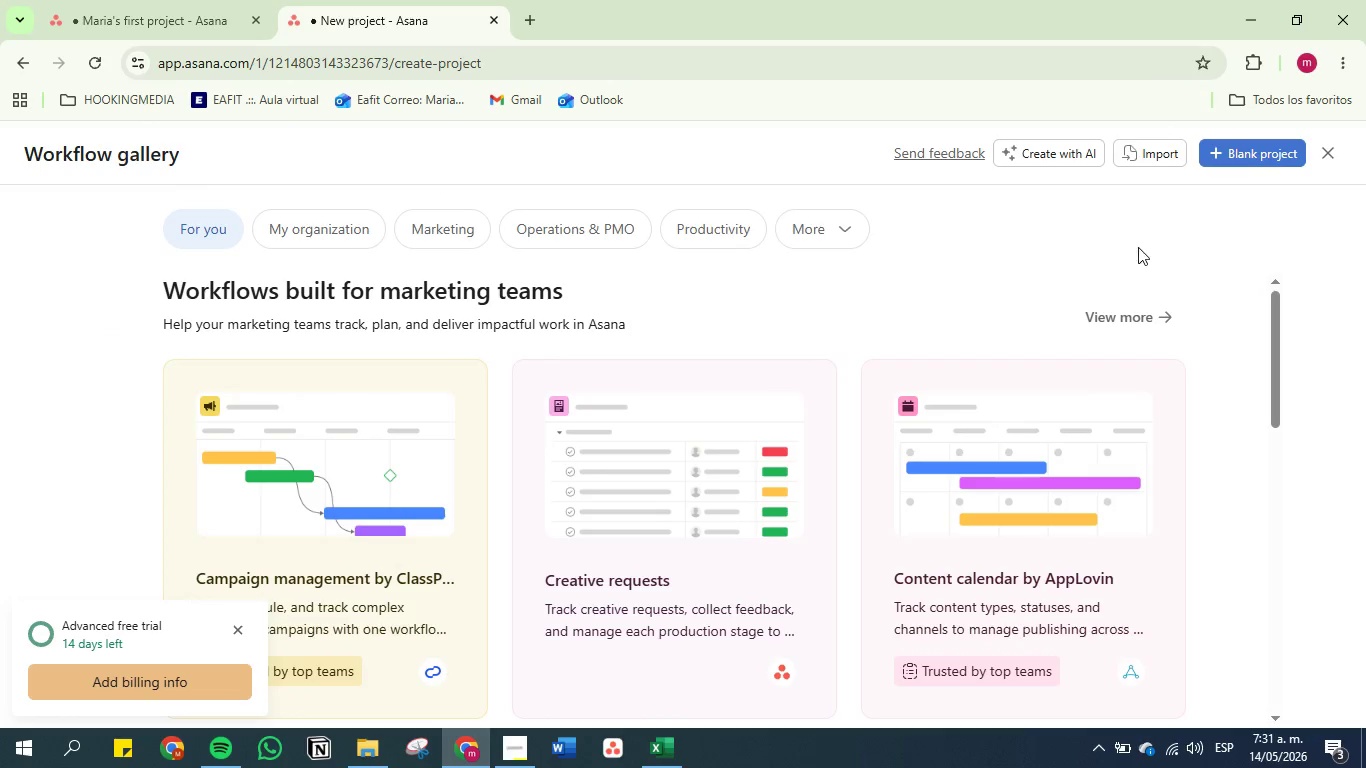 
left_click([1262, 154])
 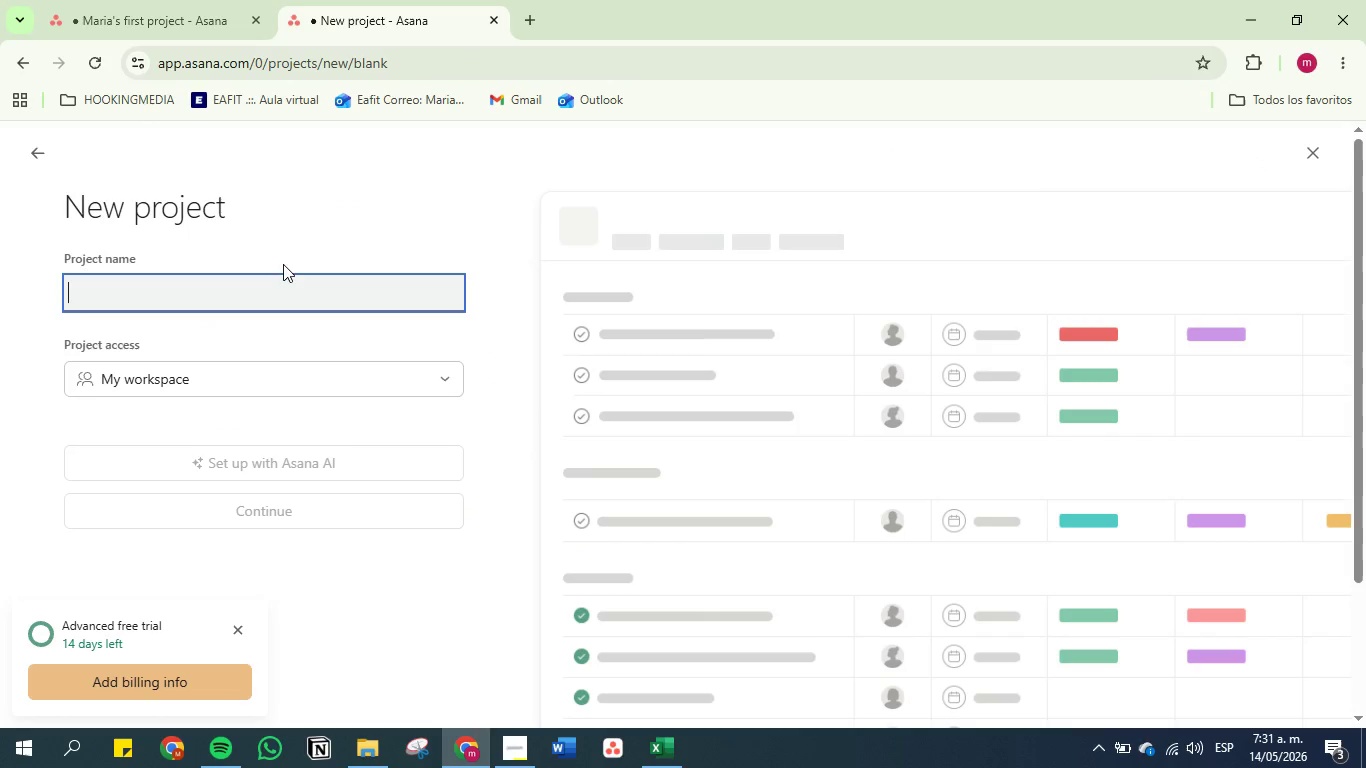 
left_click([280, 288])
 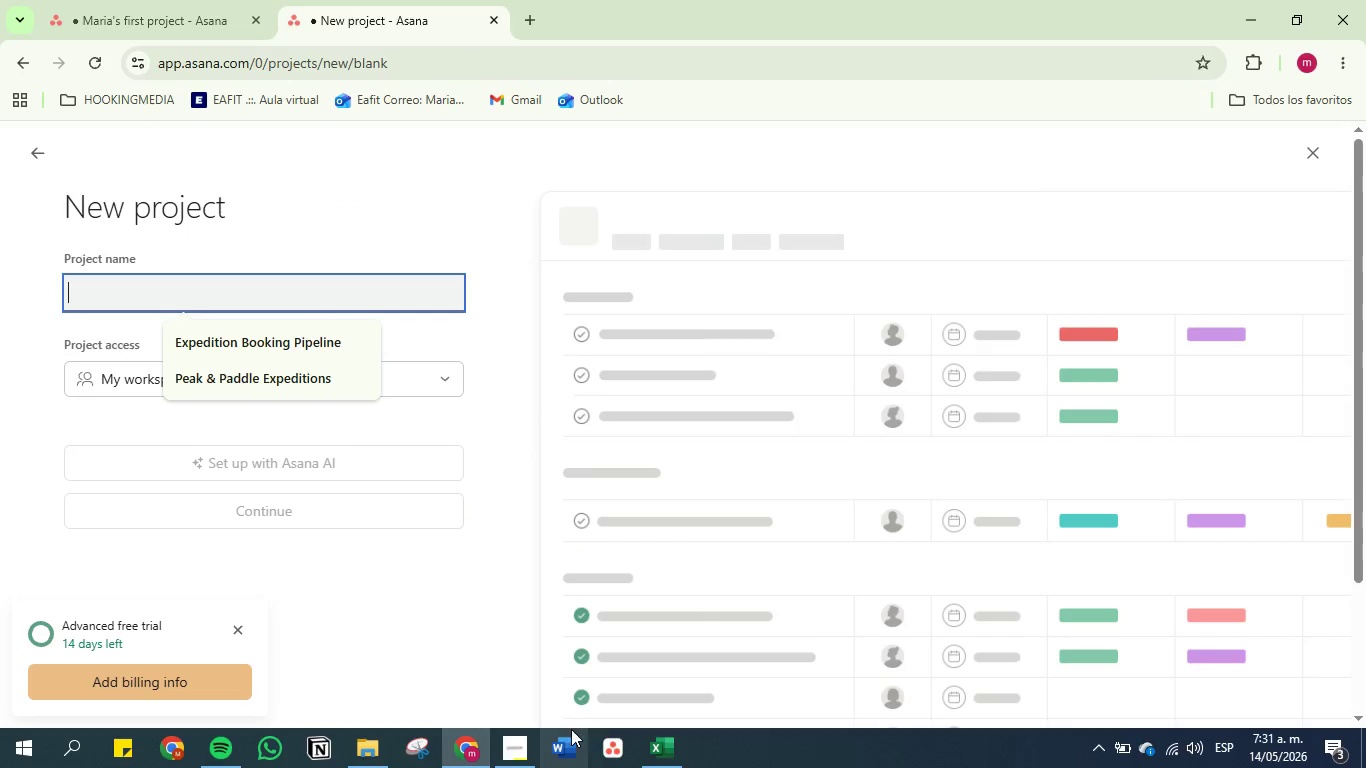 
left_click([560, 756])
 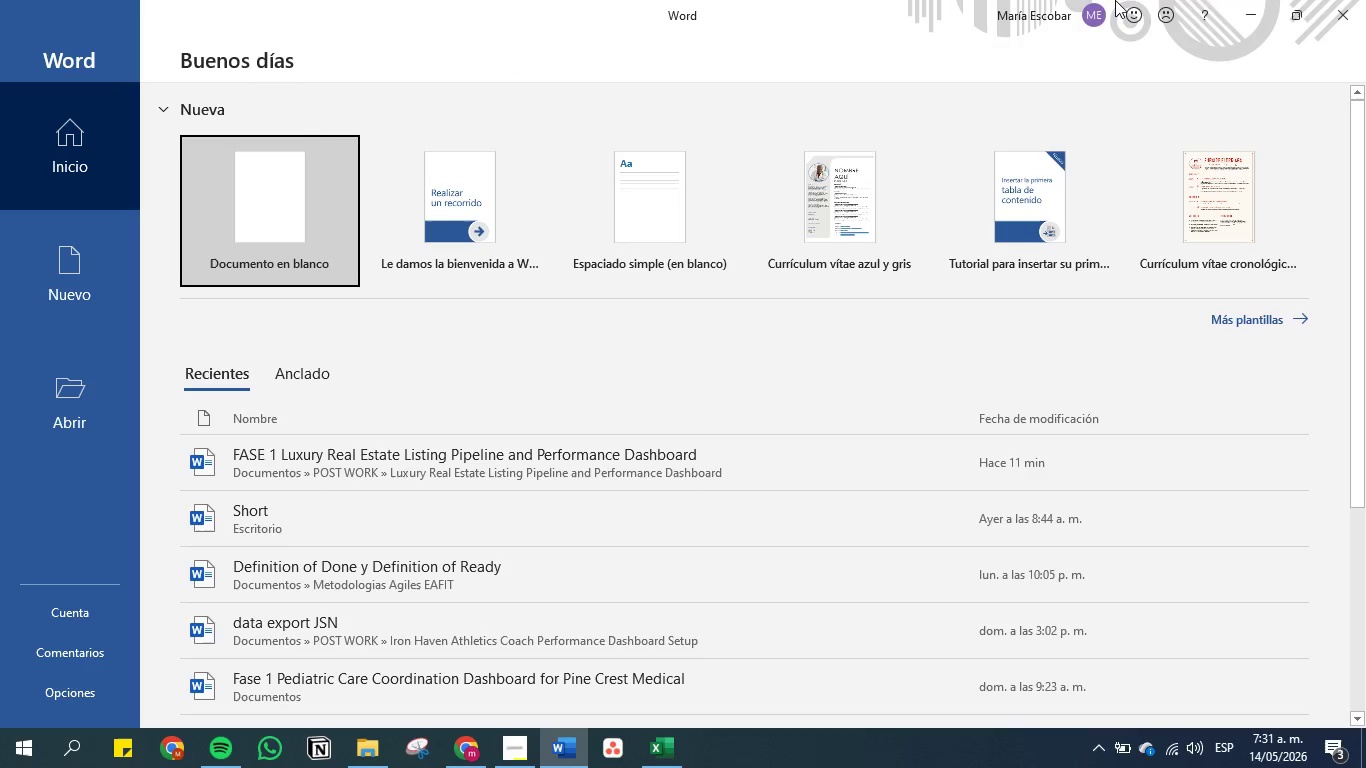 
left_click([1335, 12])
 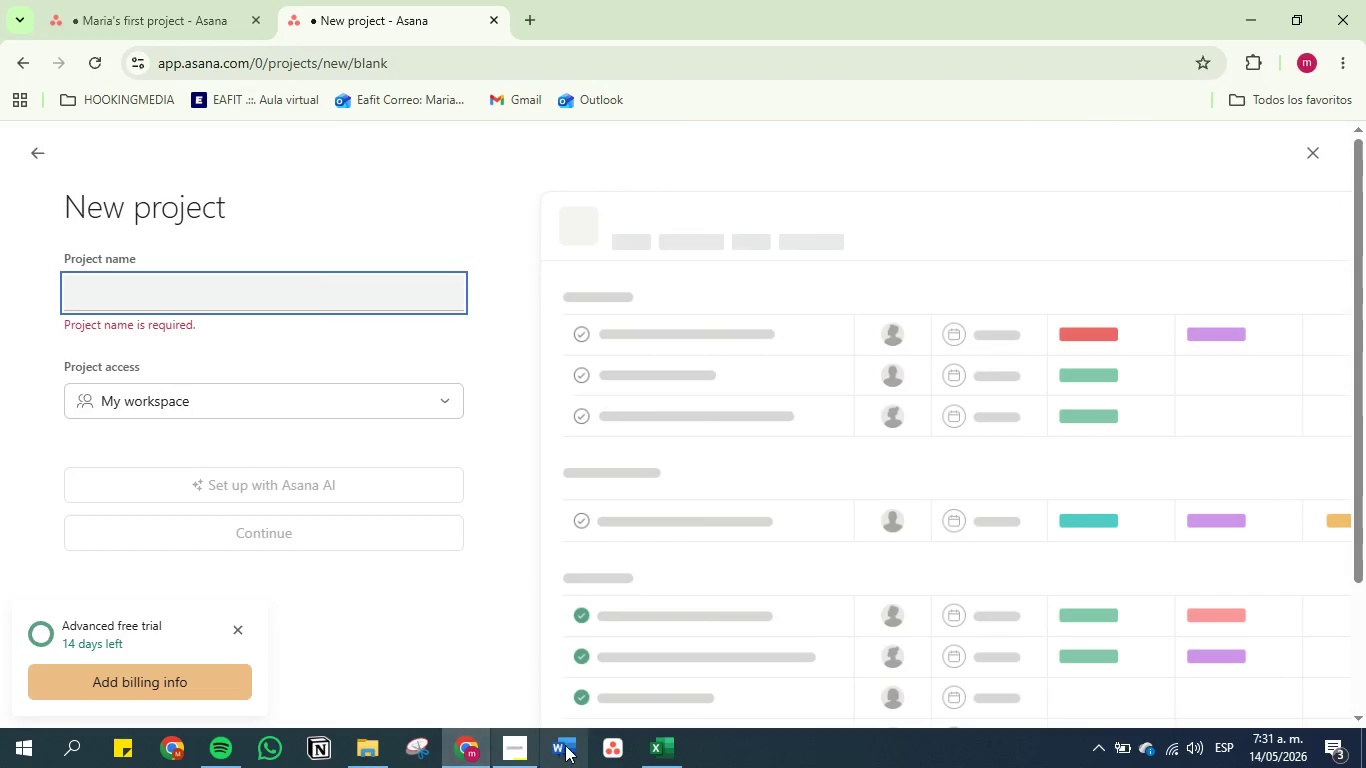 
left_click([519, 749])